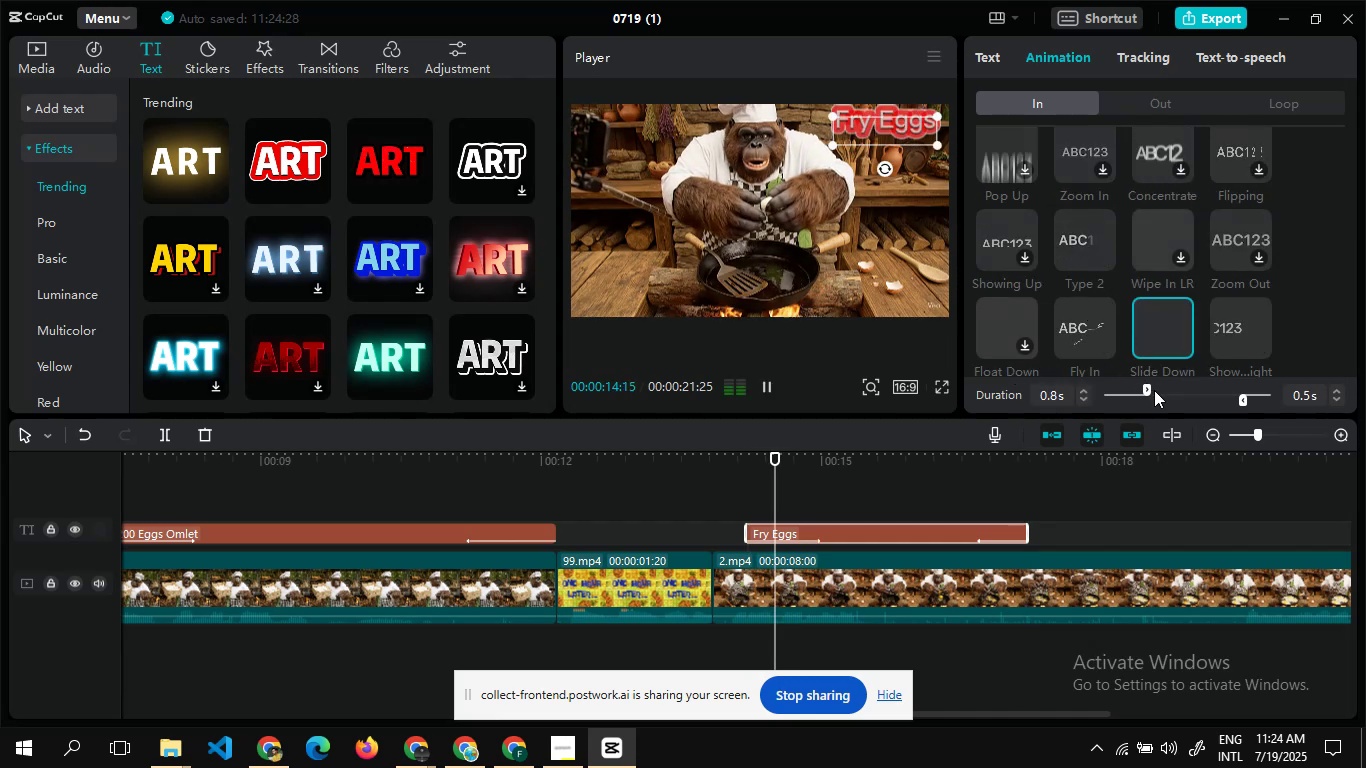 
left_click([1154, 390])
 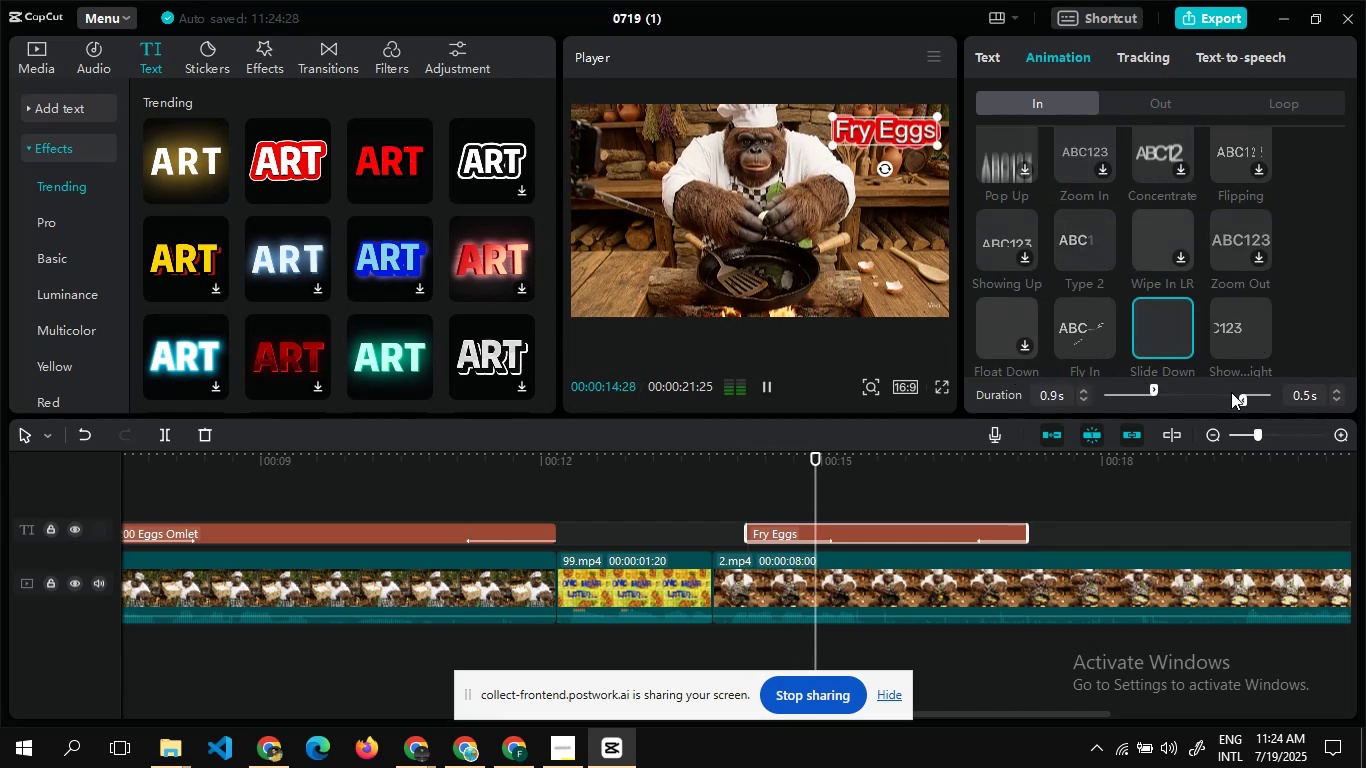 
left_click([1231, 392])
 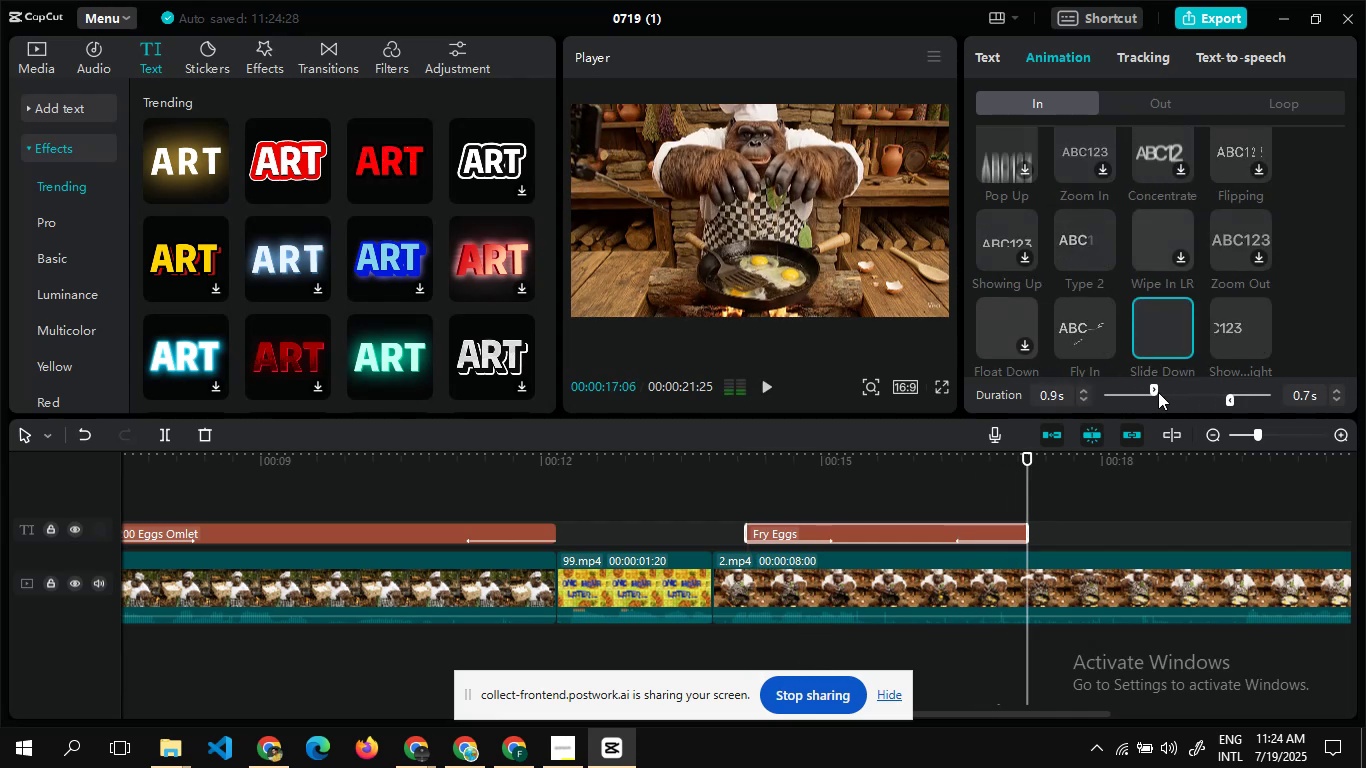 
left_click([1158, 392])
 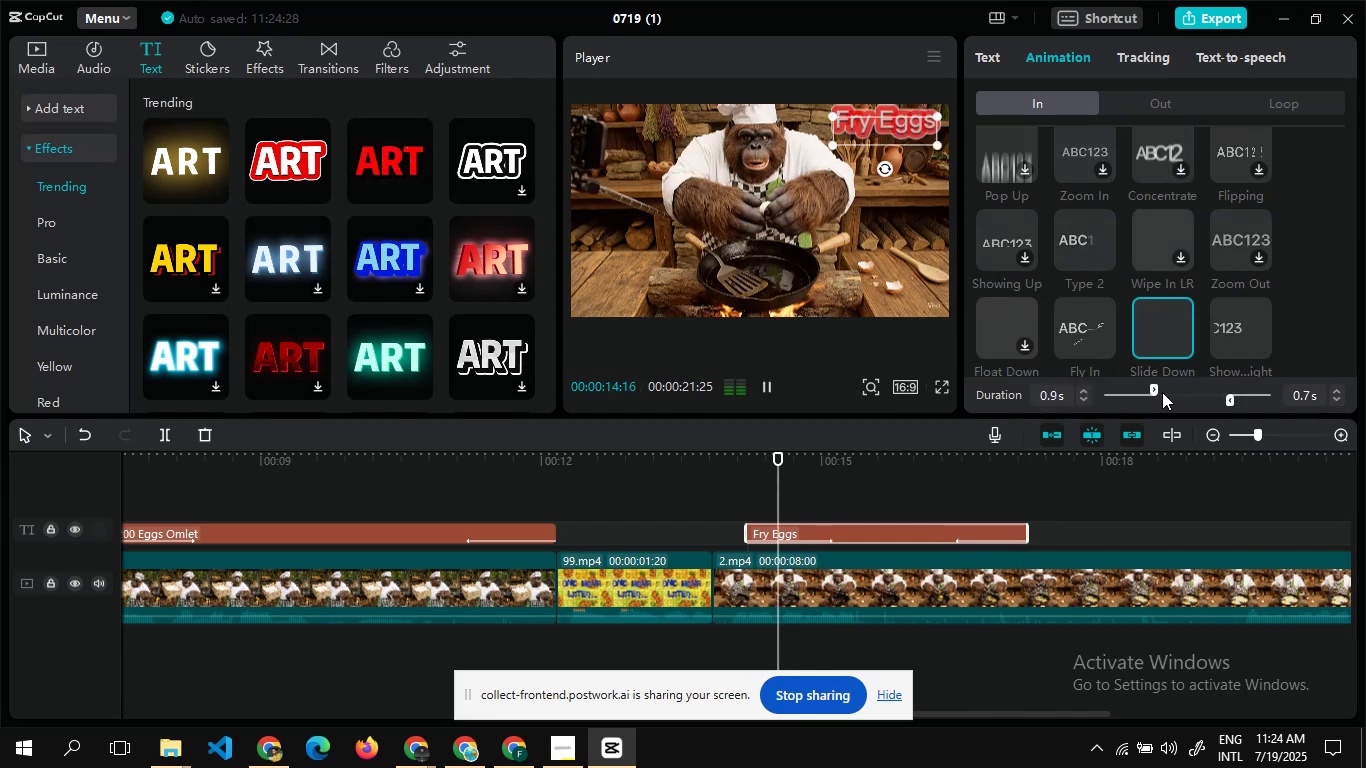 
left_click([1162, 392])
 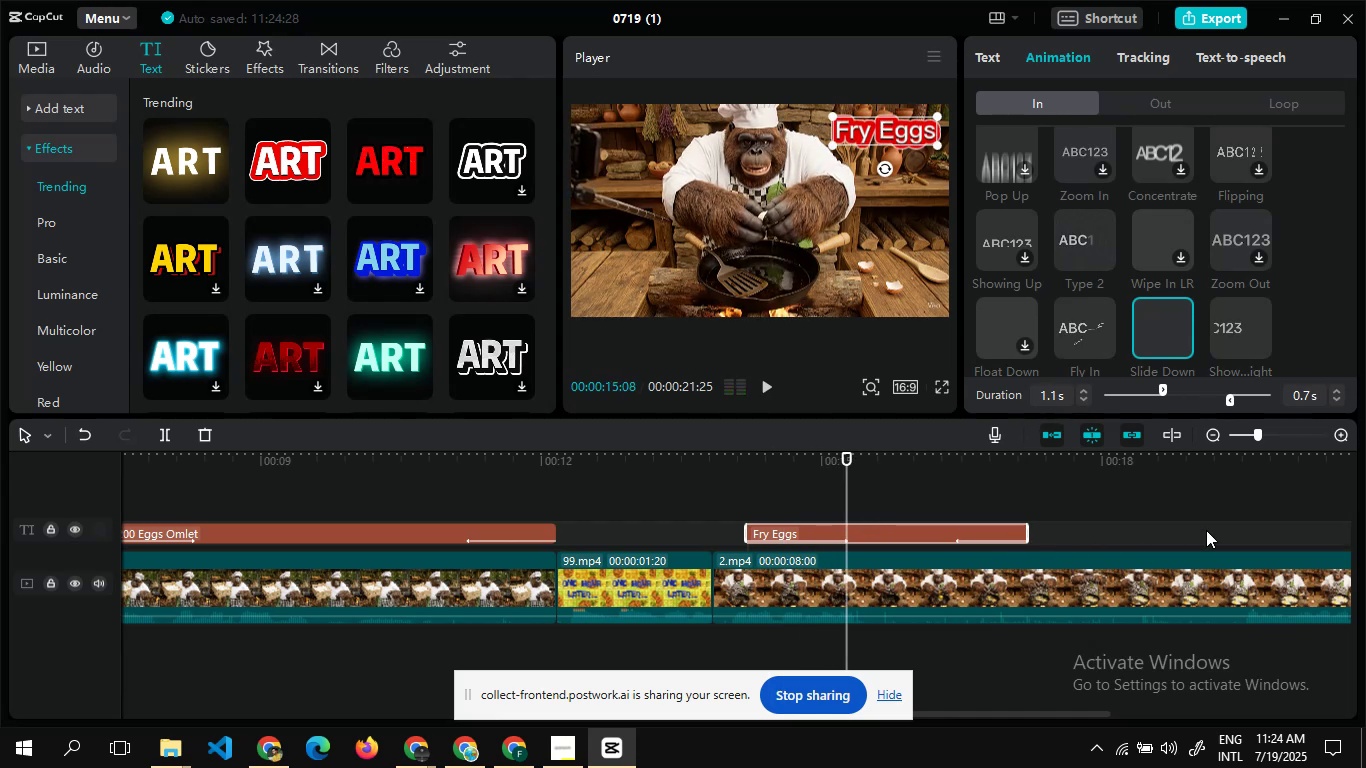 
wait(5.52)
 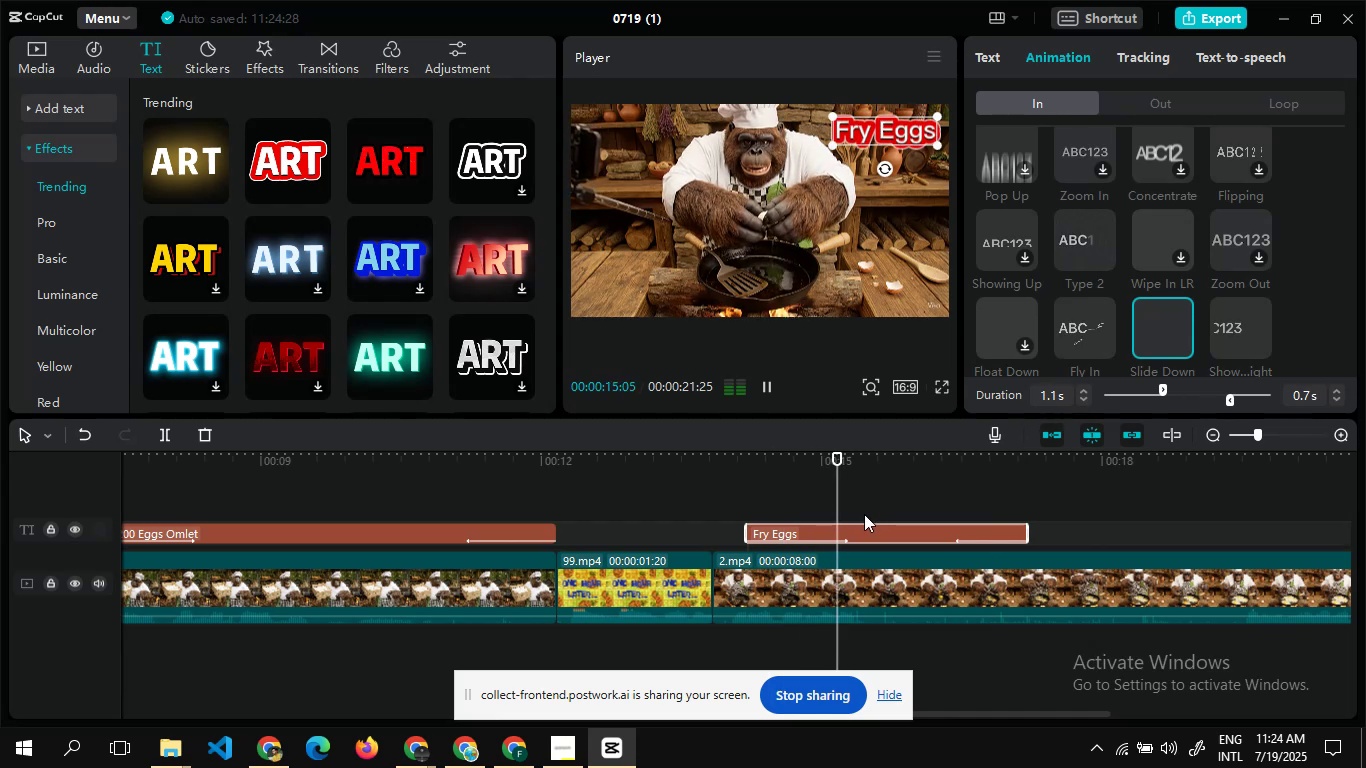 
left_click_drag(start_coordinate=[1028, 533], to_coordinate=[1203, 539])
 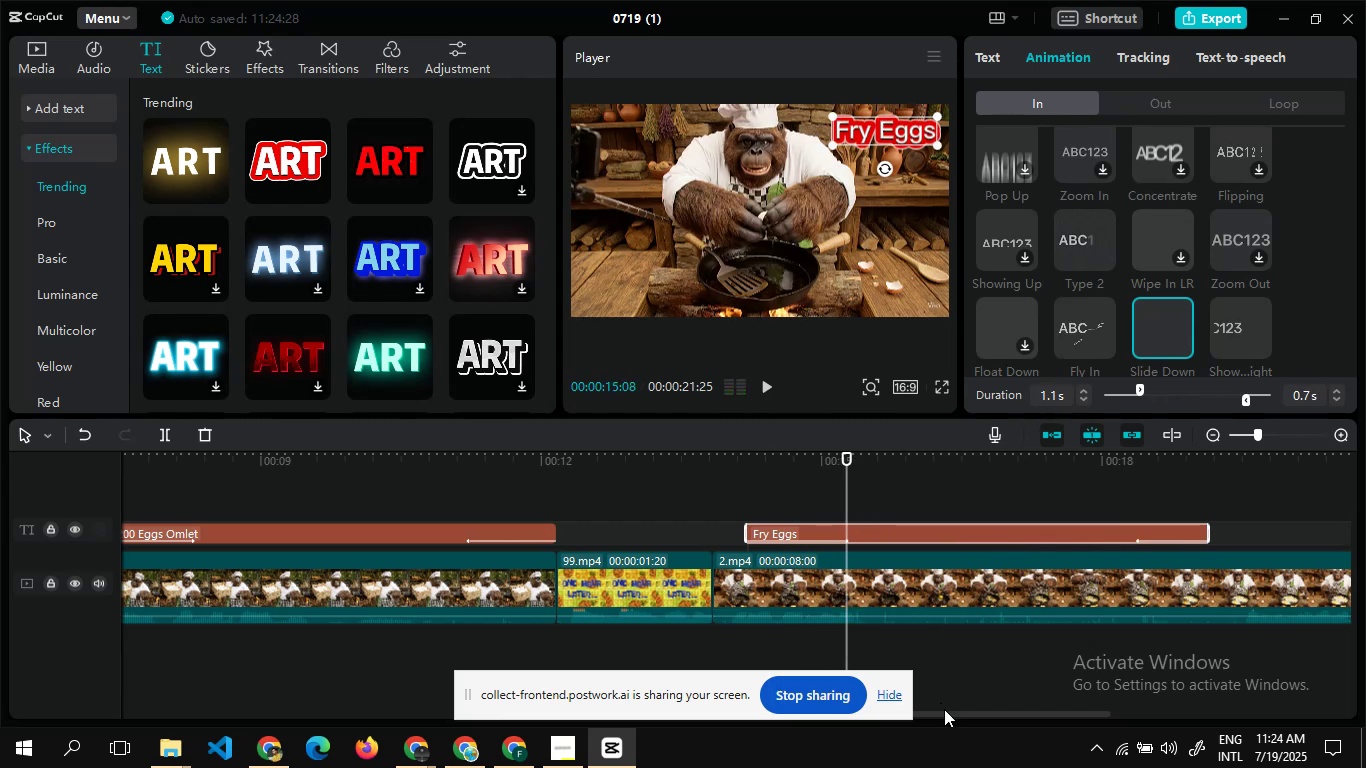 
left_click_drag(start_coordinate=[944, 709], to_coordinate=[1015, 712])
 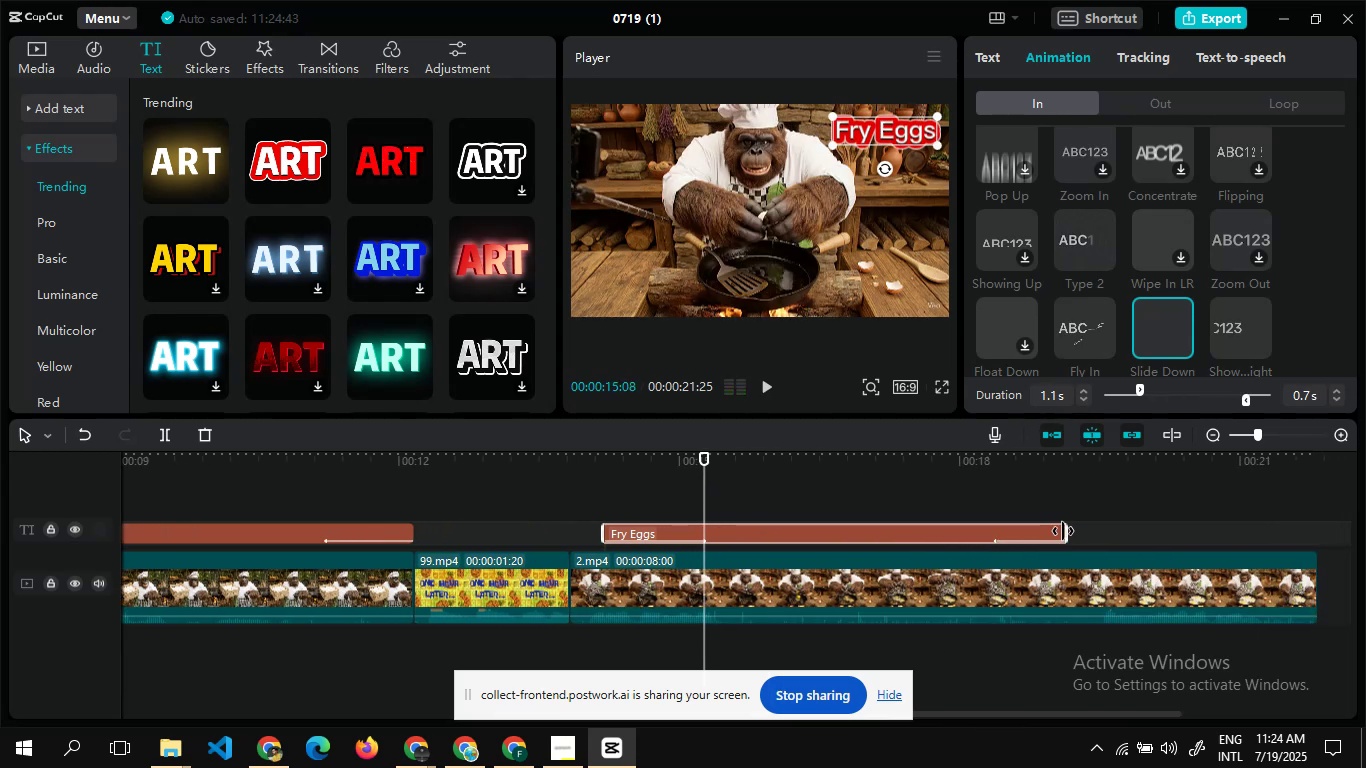 
left_click_drag(start_coordinate=[1064, 531], to_coordinate=[1306, 568])
 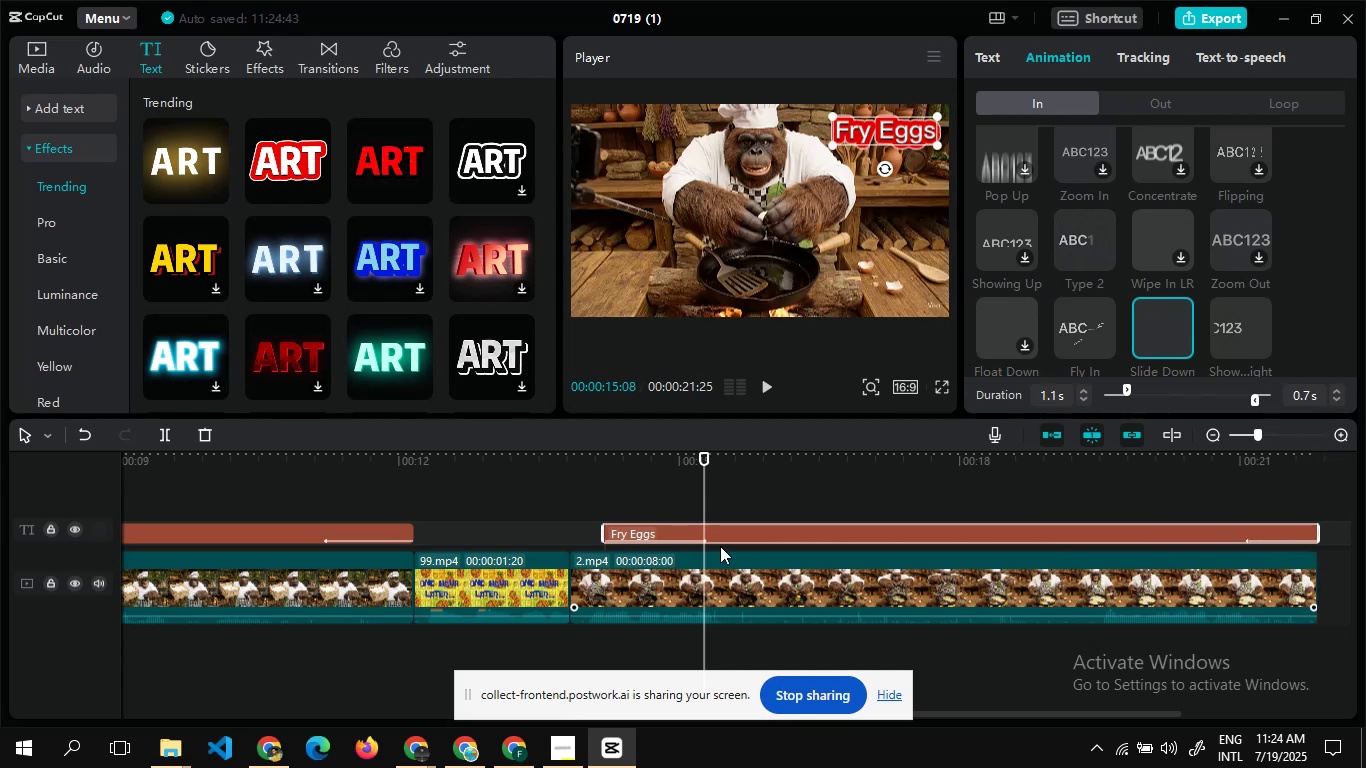 
left_click([578, 496])
 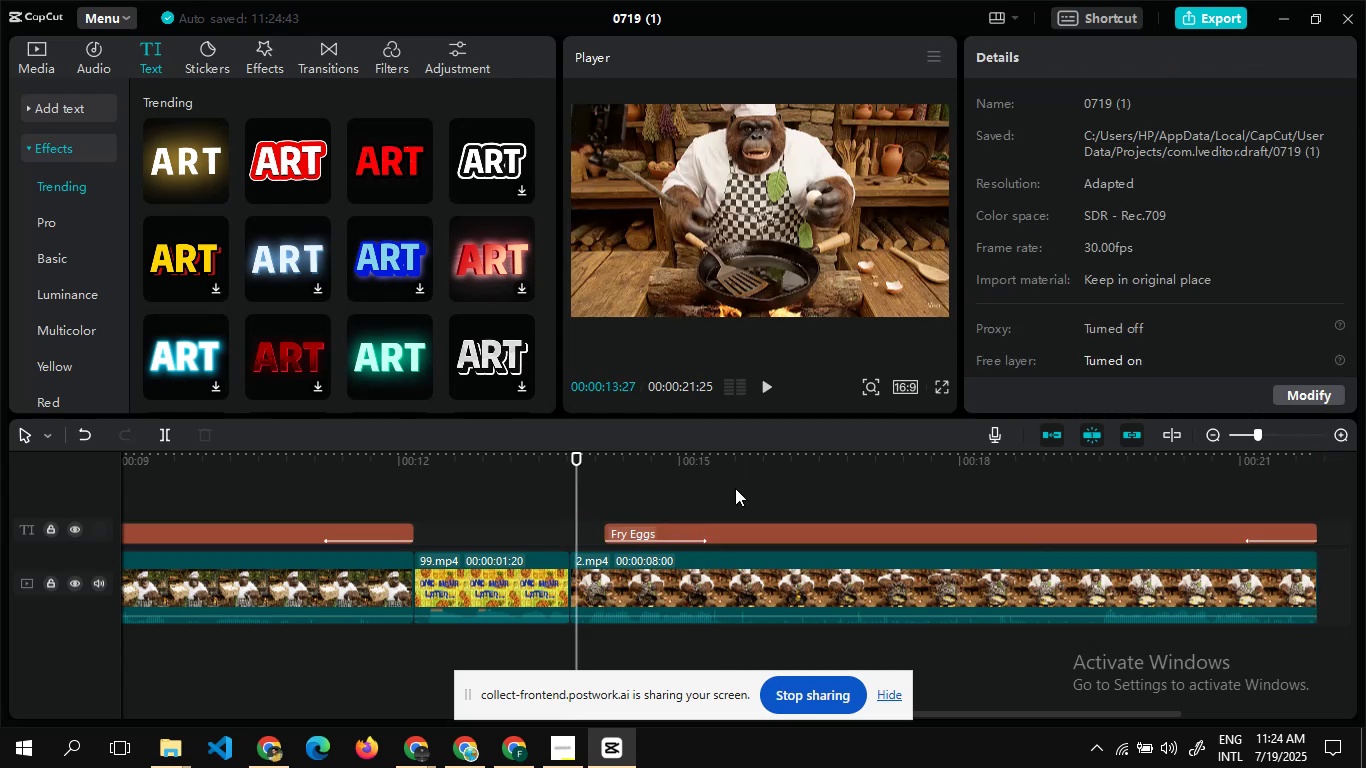 
key(Control+ControlLeft)
 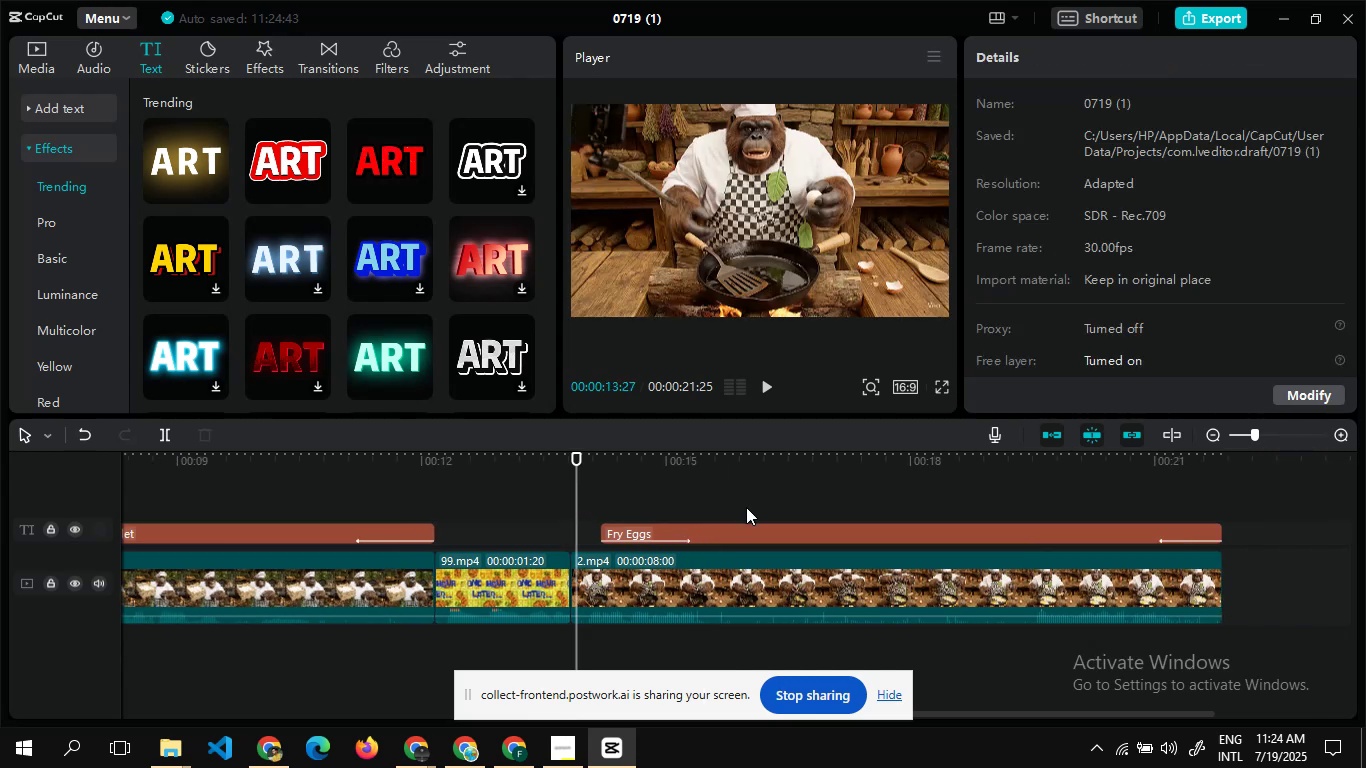 
key(Control+ControlLeft)
 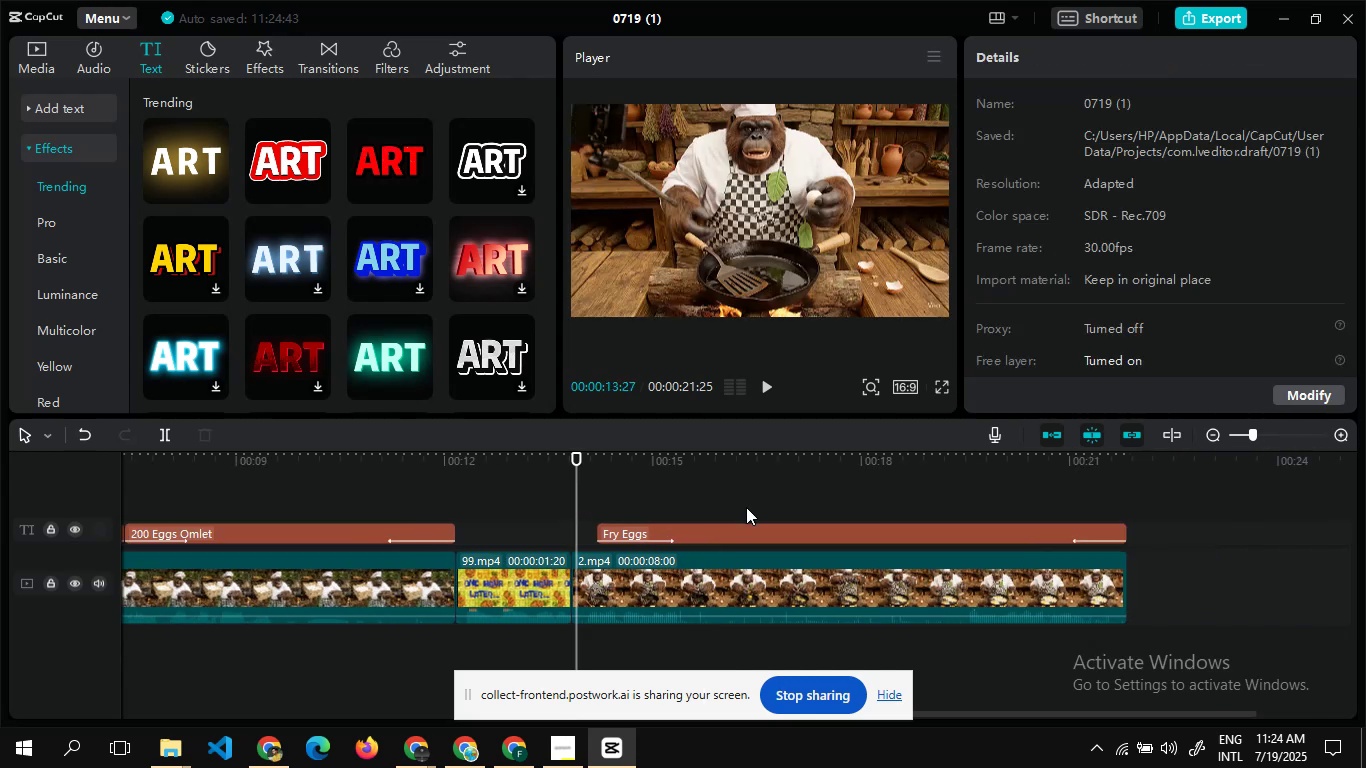 
key(Control+ControlLeft)
 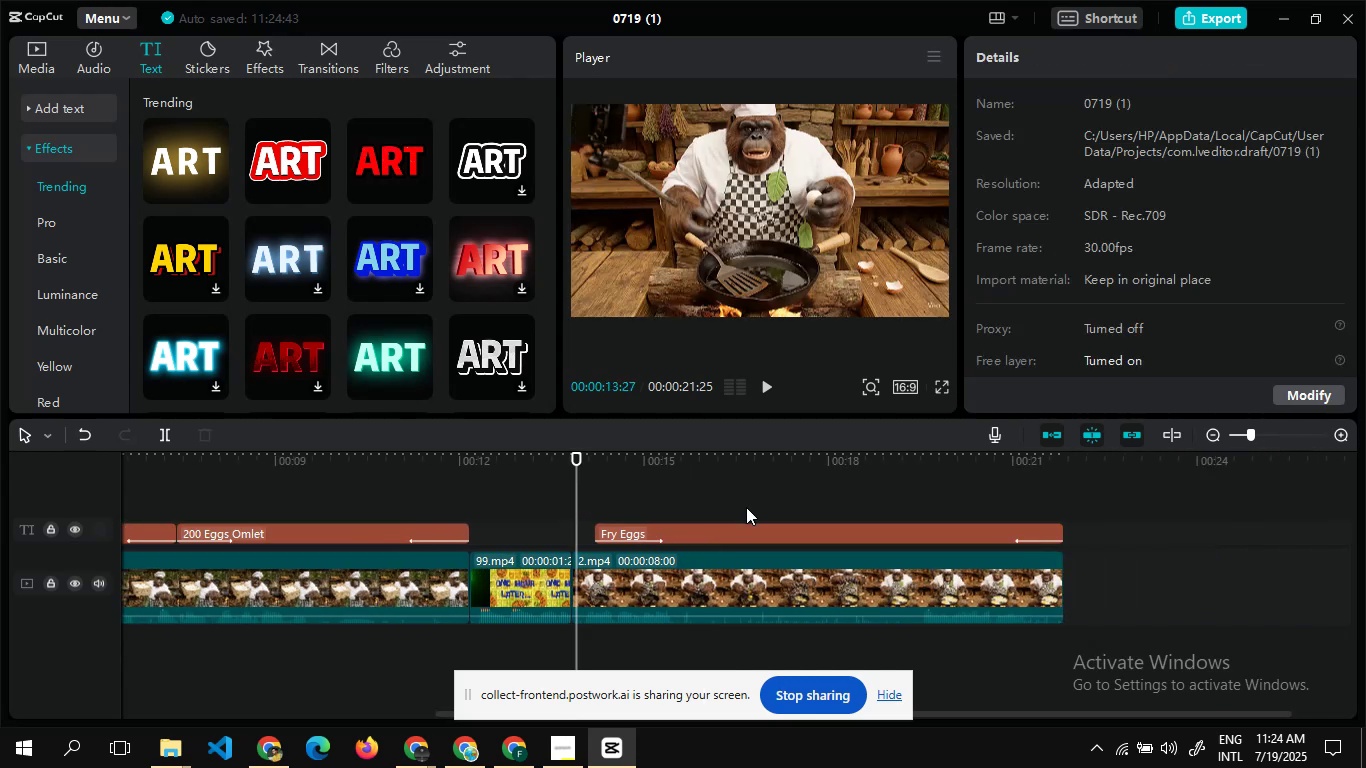 
key(Control+ControlLeft)
 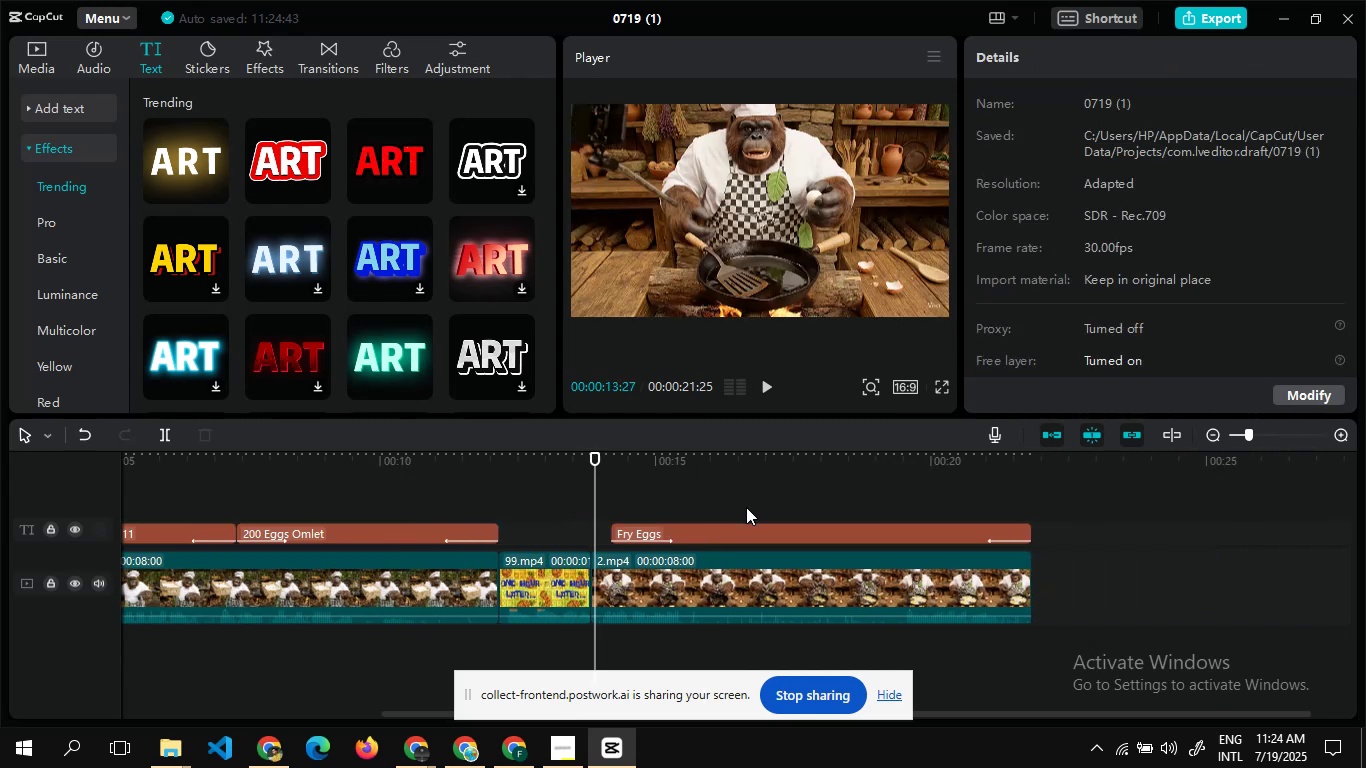 
key(Control+ControlLeft)
 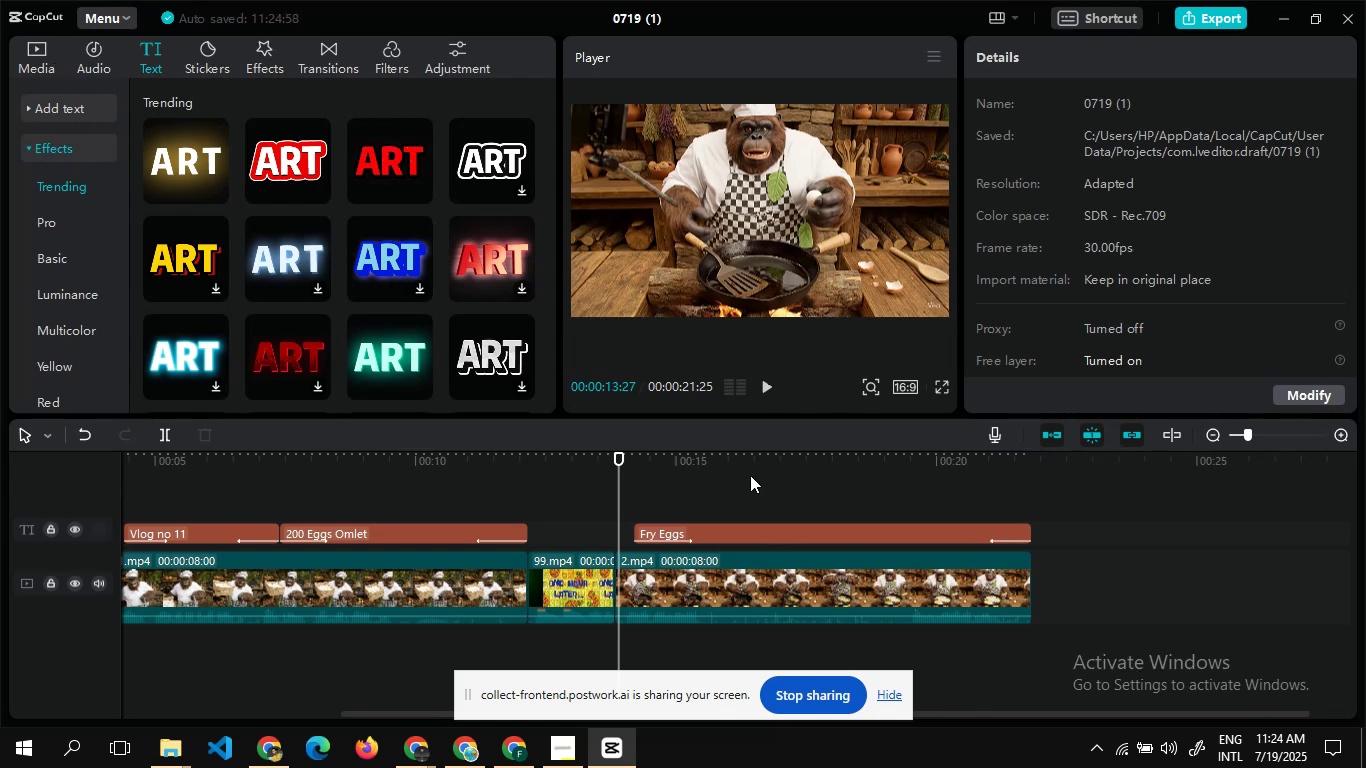 
wait(5.64)
 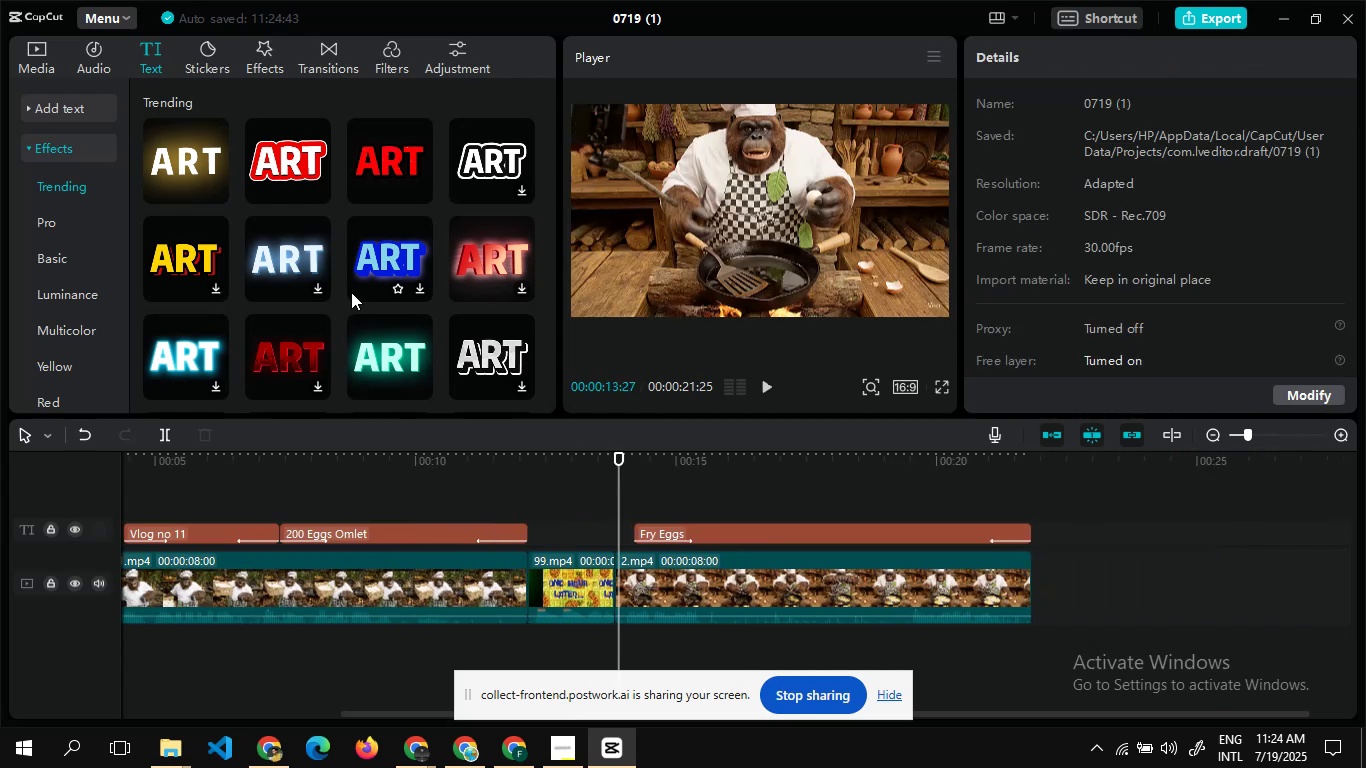 
double_click([1019, 503])
 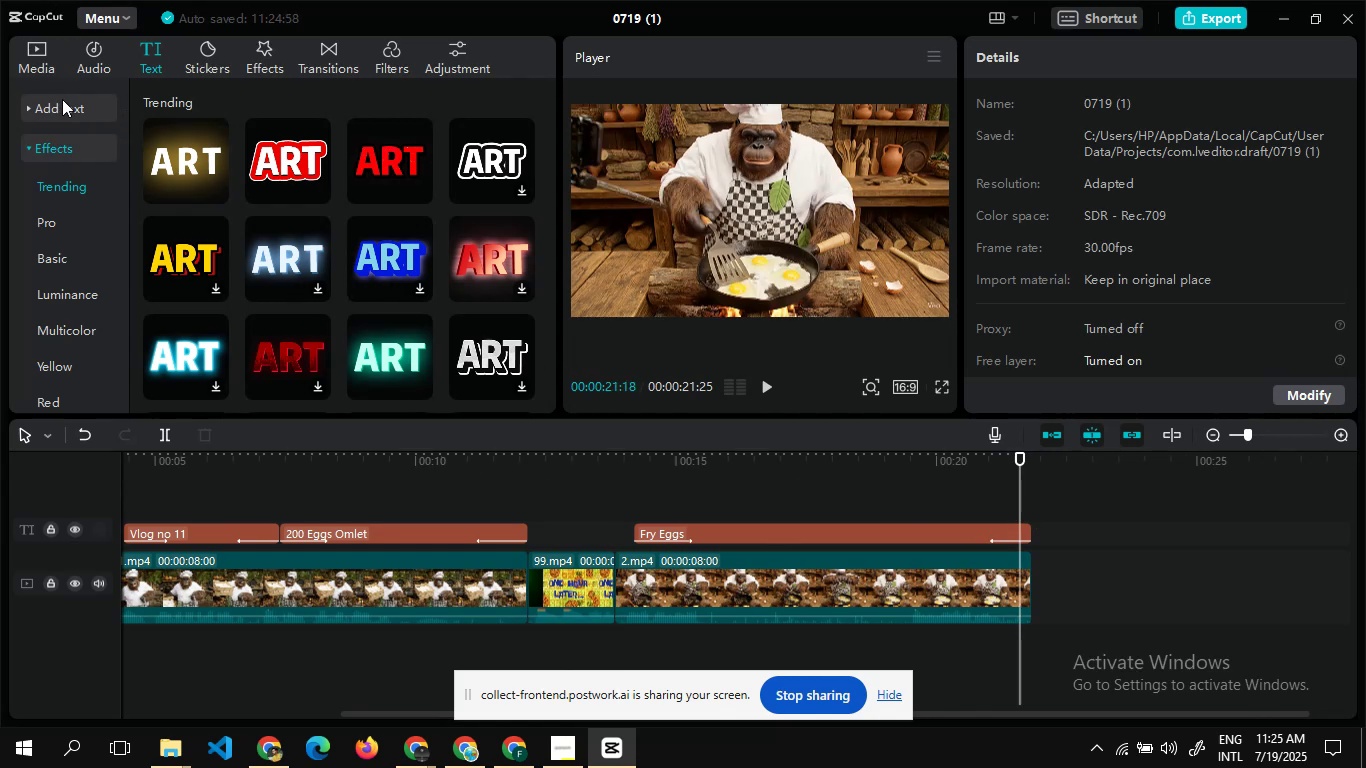 
left_click([27, 58])
 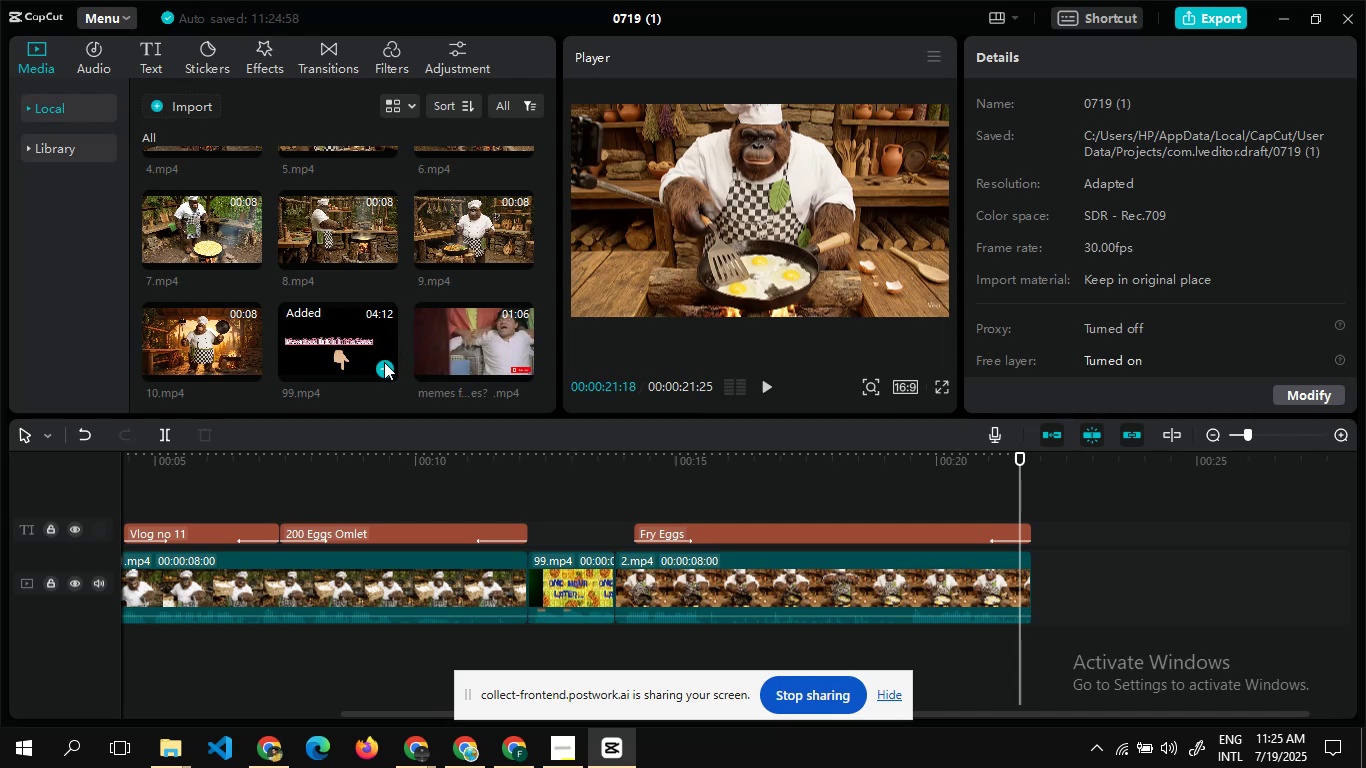 
wait(7.32)
 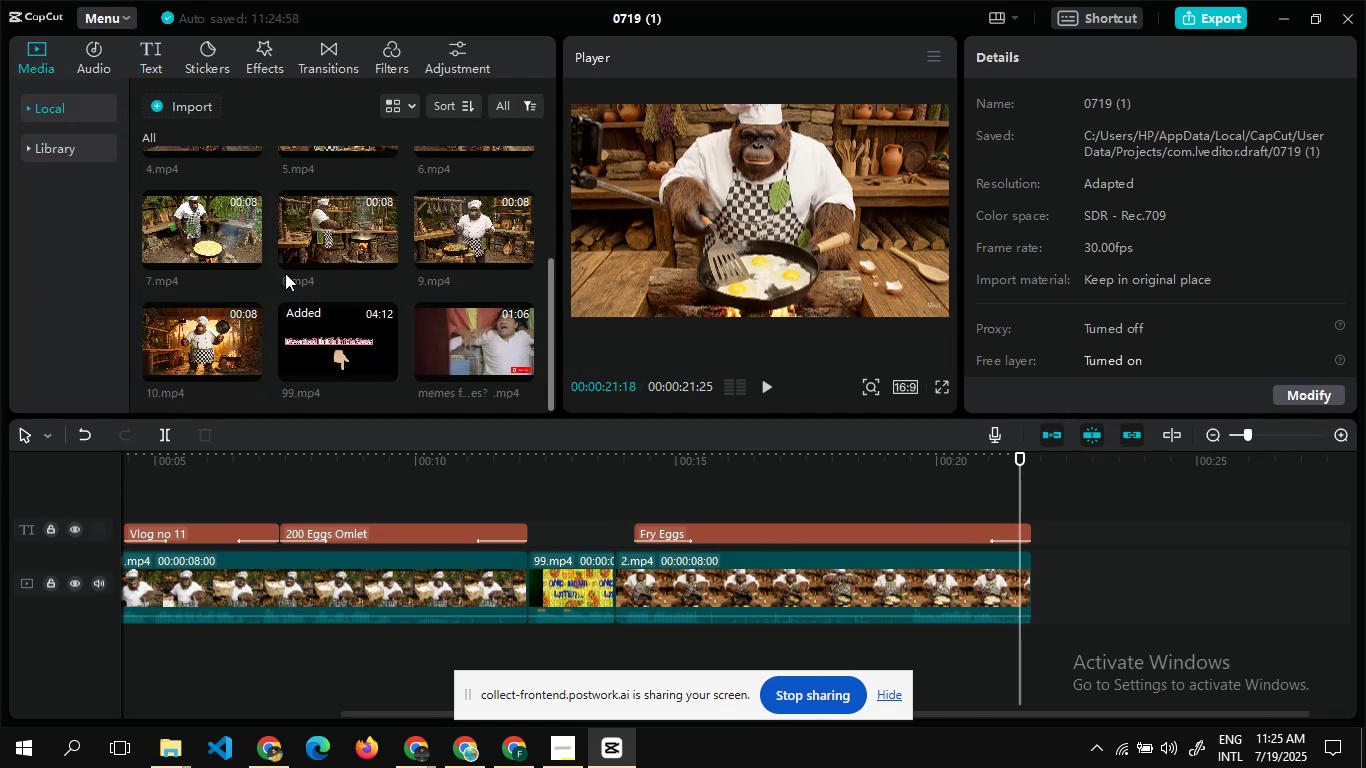 
left_click([527, 365])
 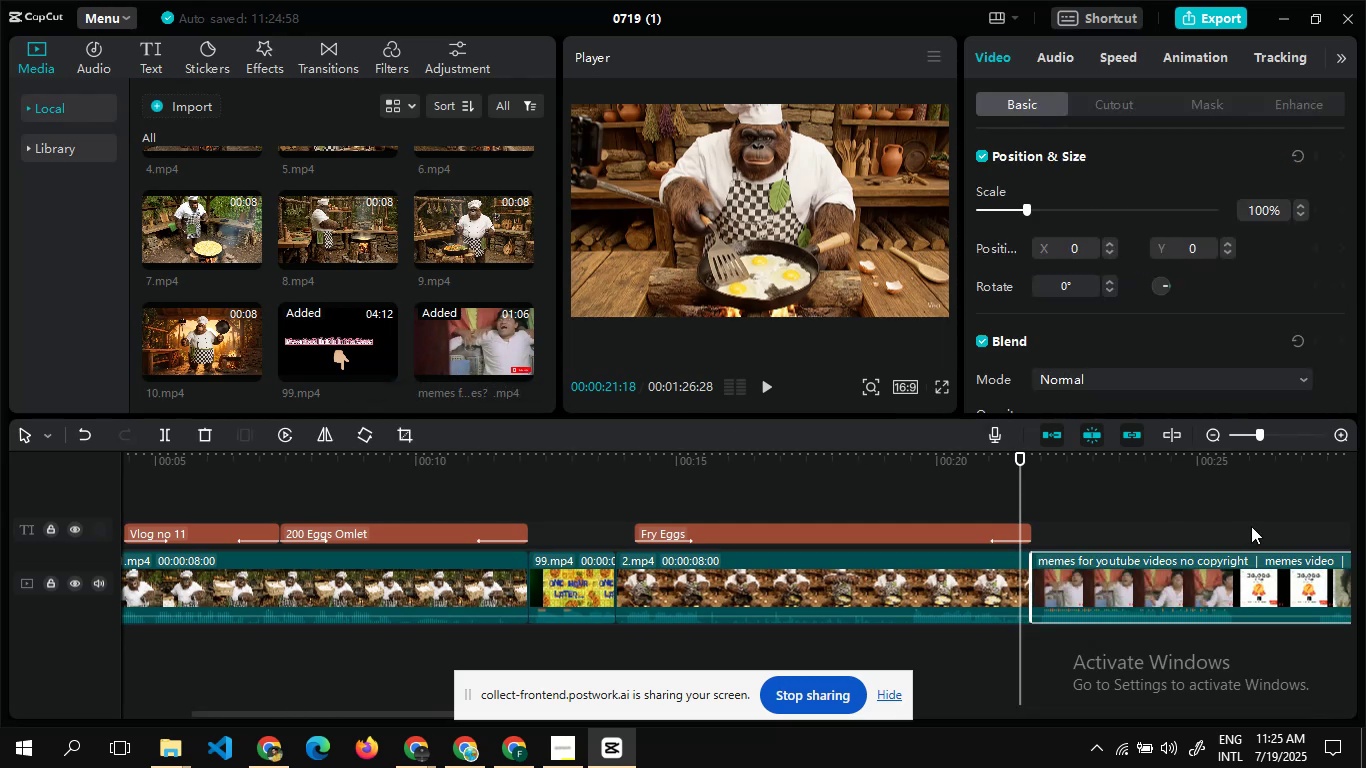 
double_click([1231, 526])
 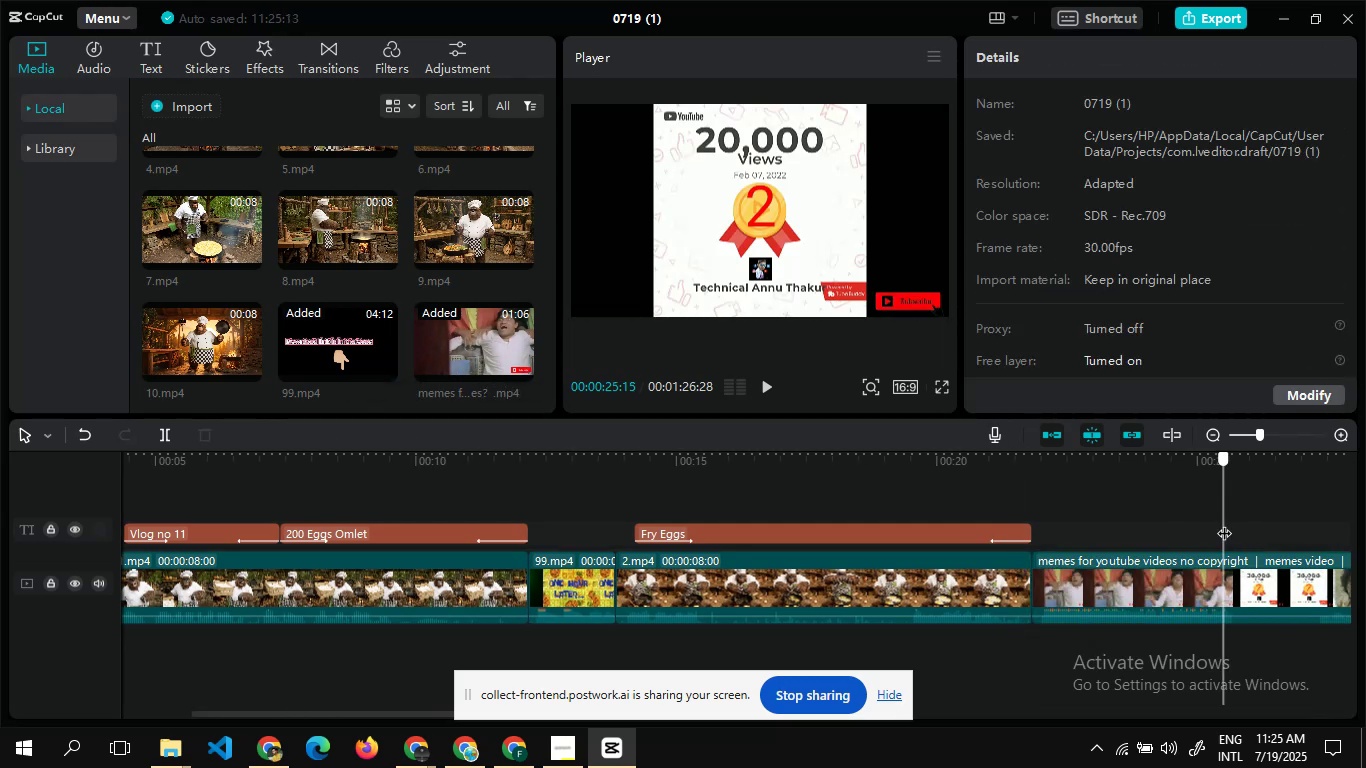 
double_click([1224, 523])
 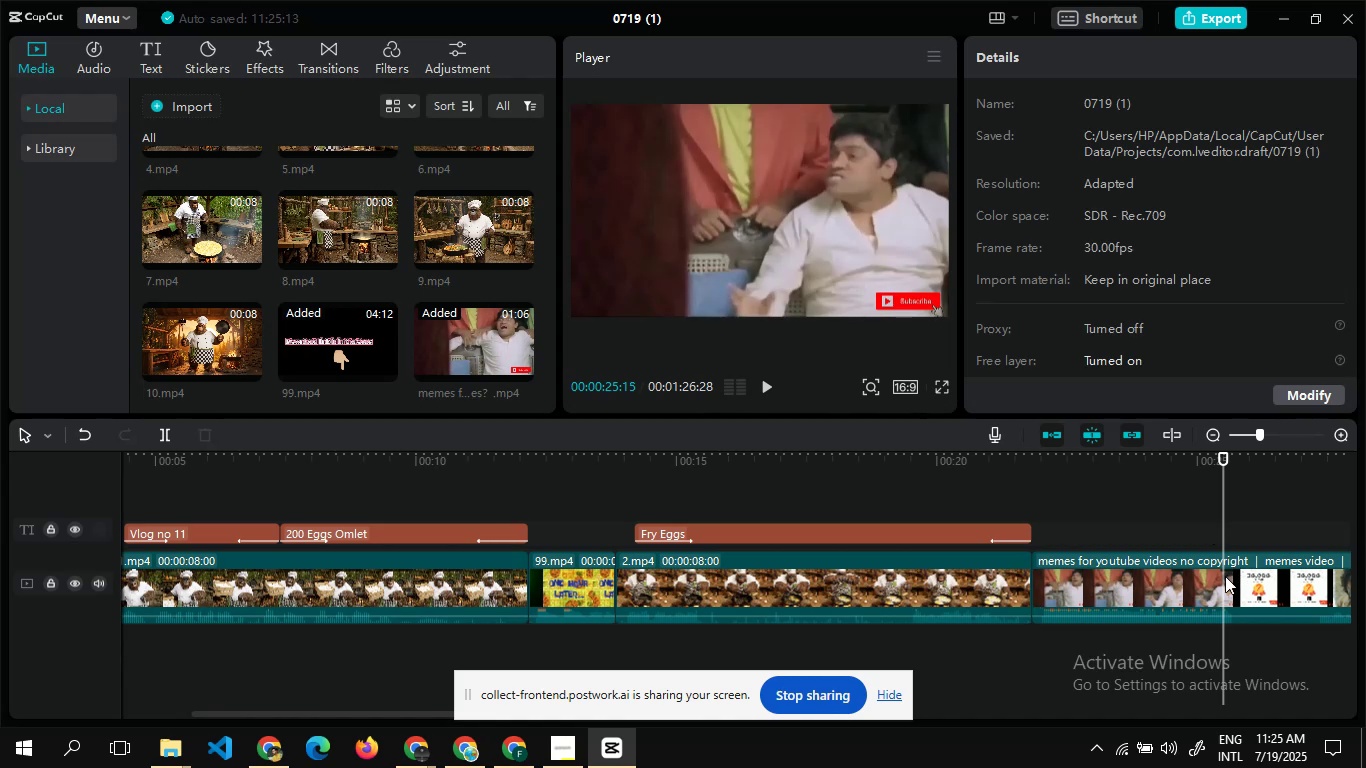 
left_click([1221, 577])
 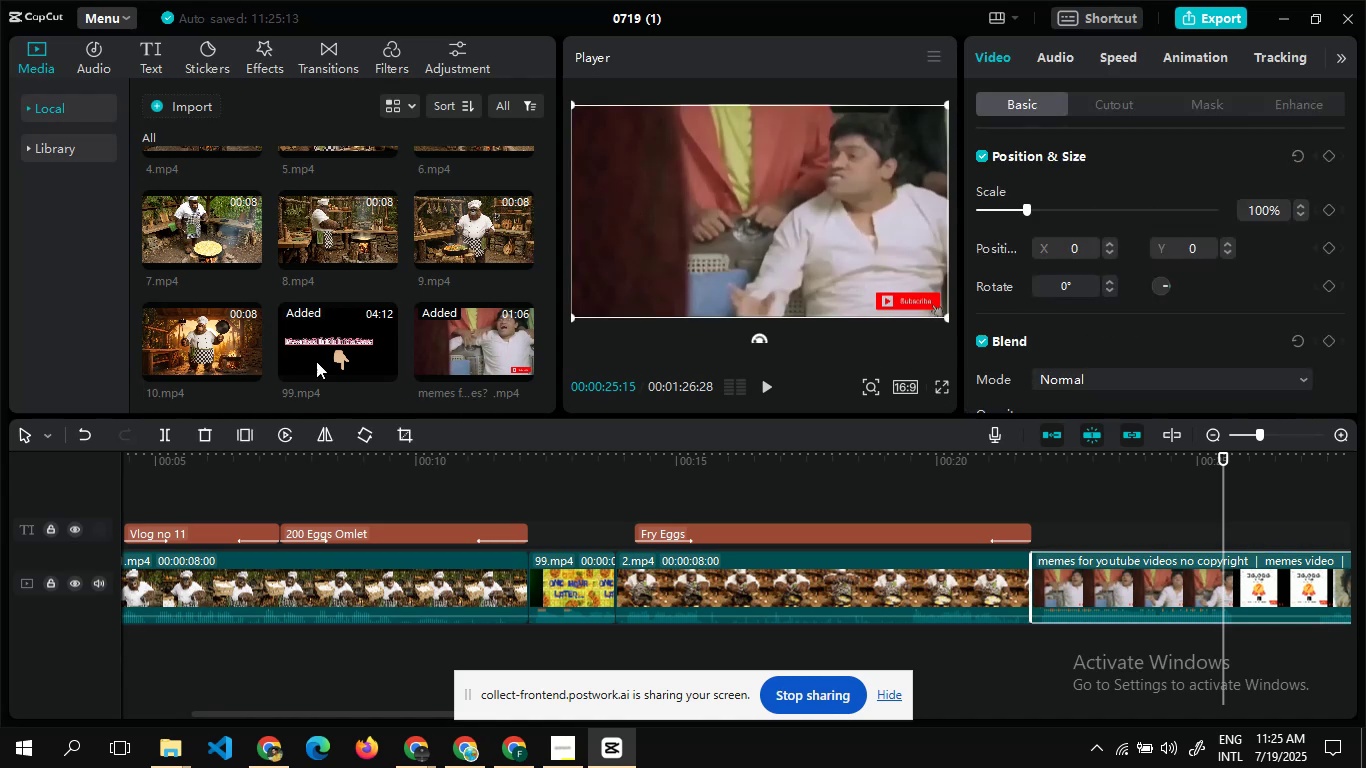 
left_click([157, 436])
 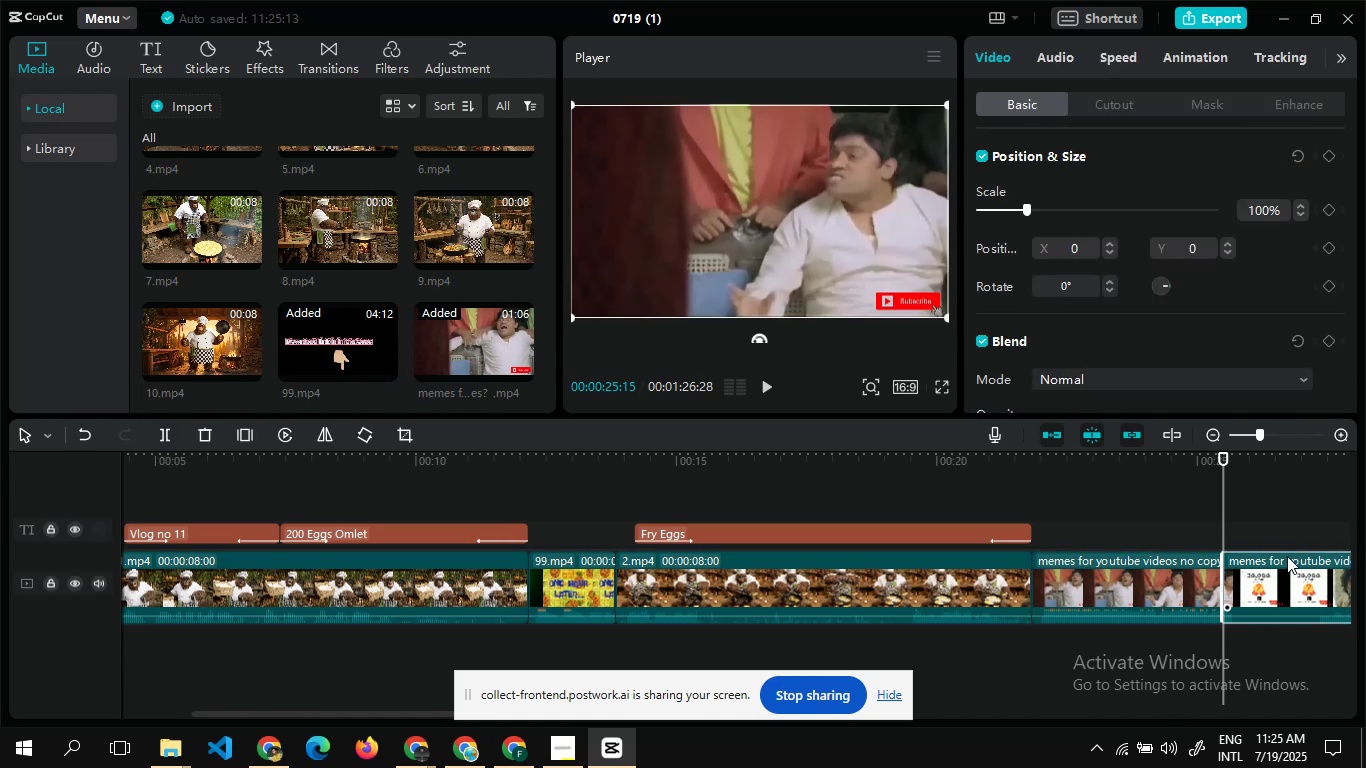 
left_click([1287, 556])
 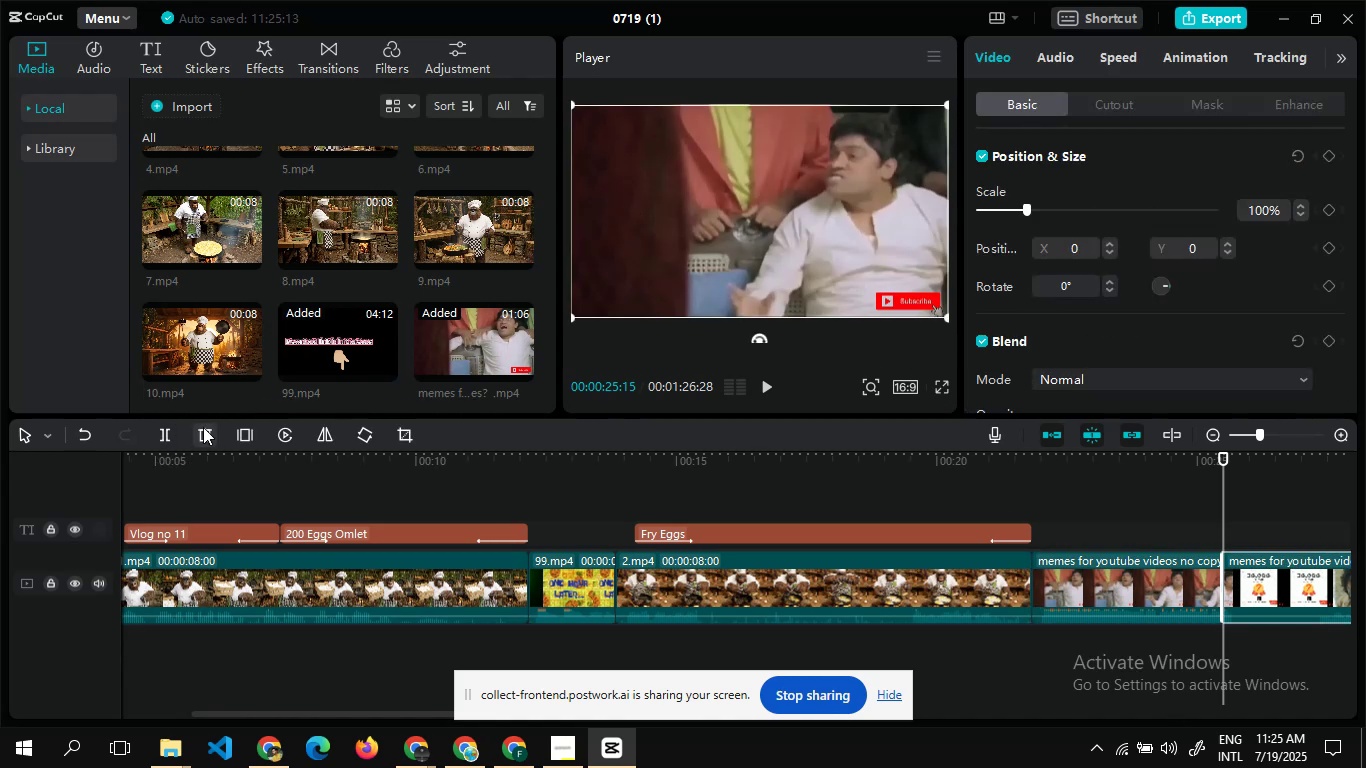 
left_click([202, 427])
 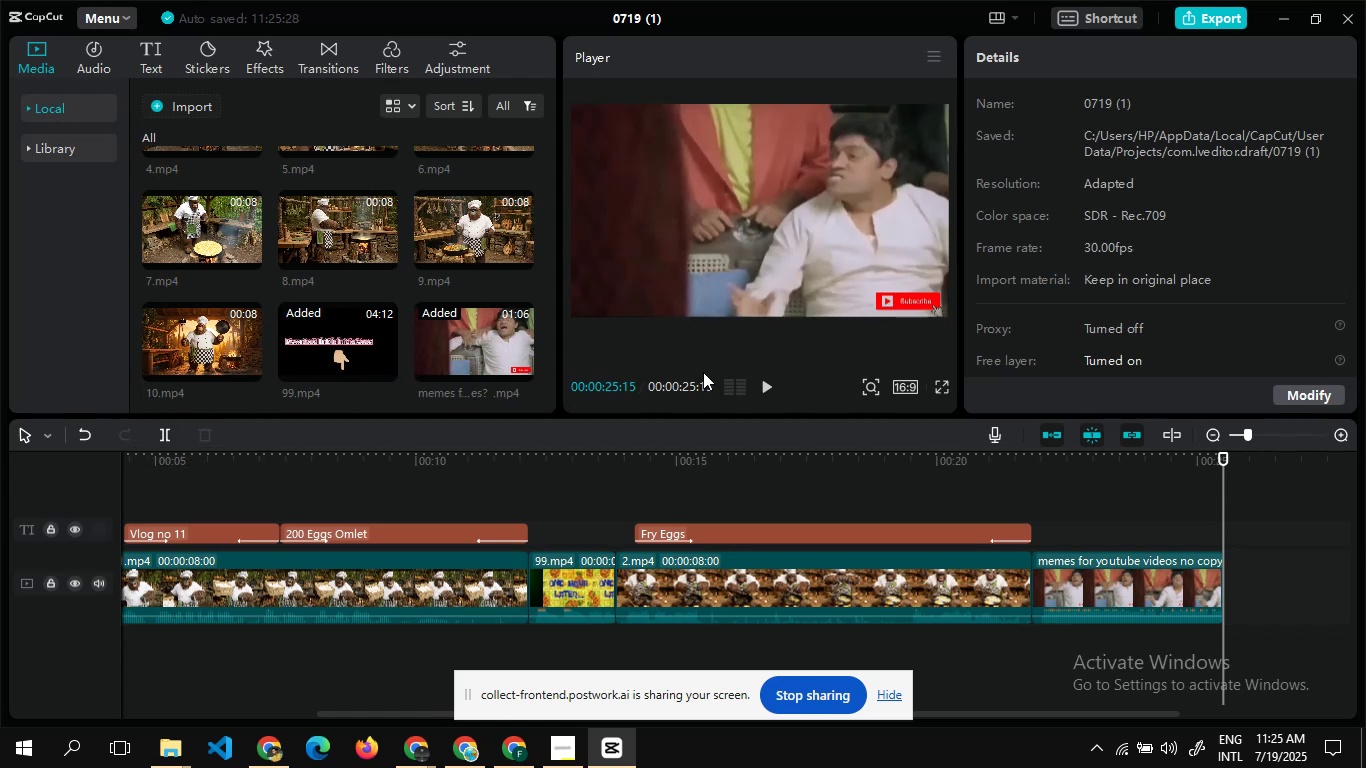 
double_click([667, 493])
 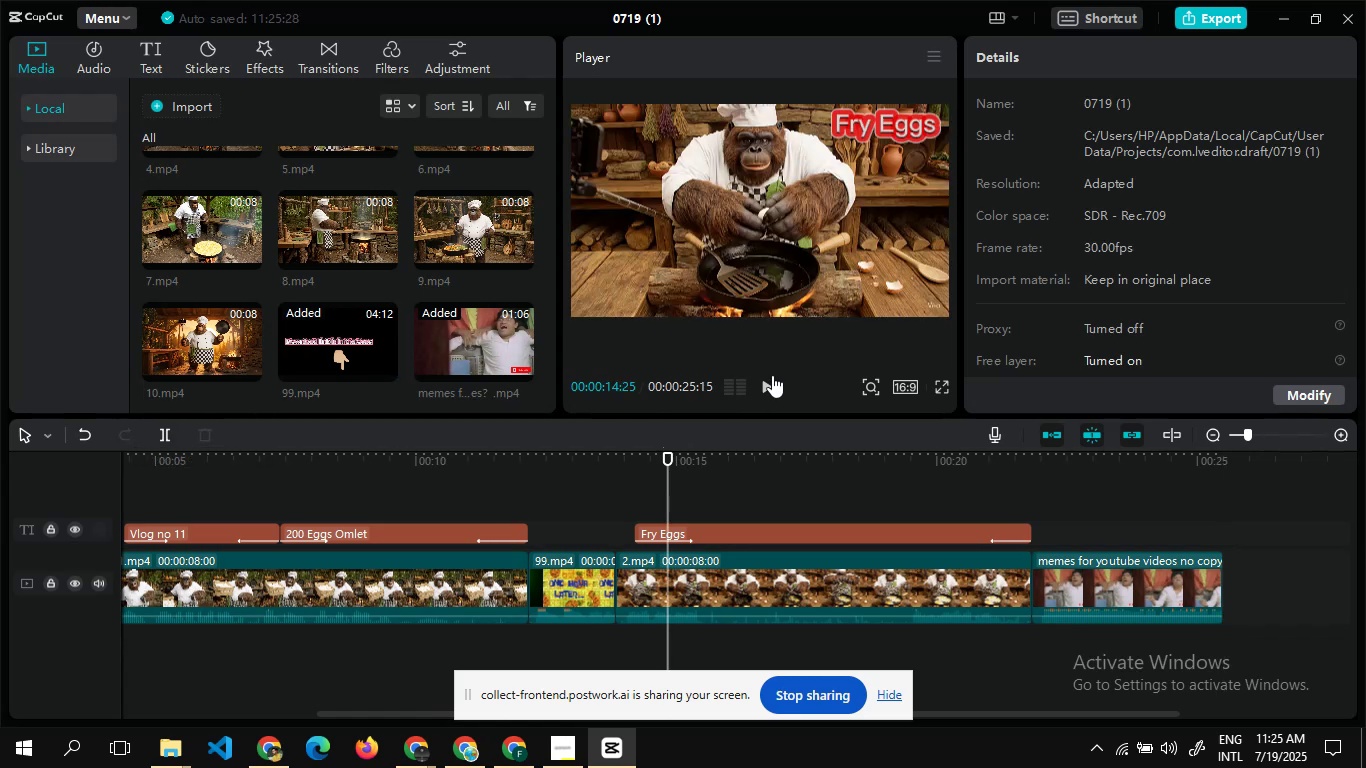 
left_click([772, 375])
 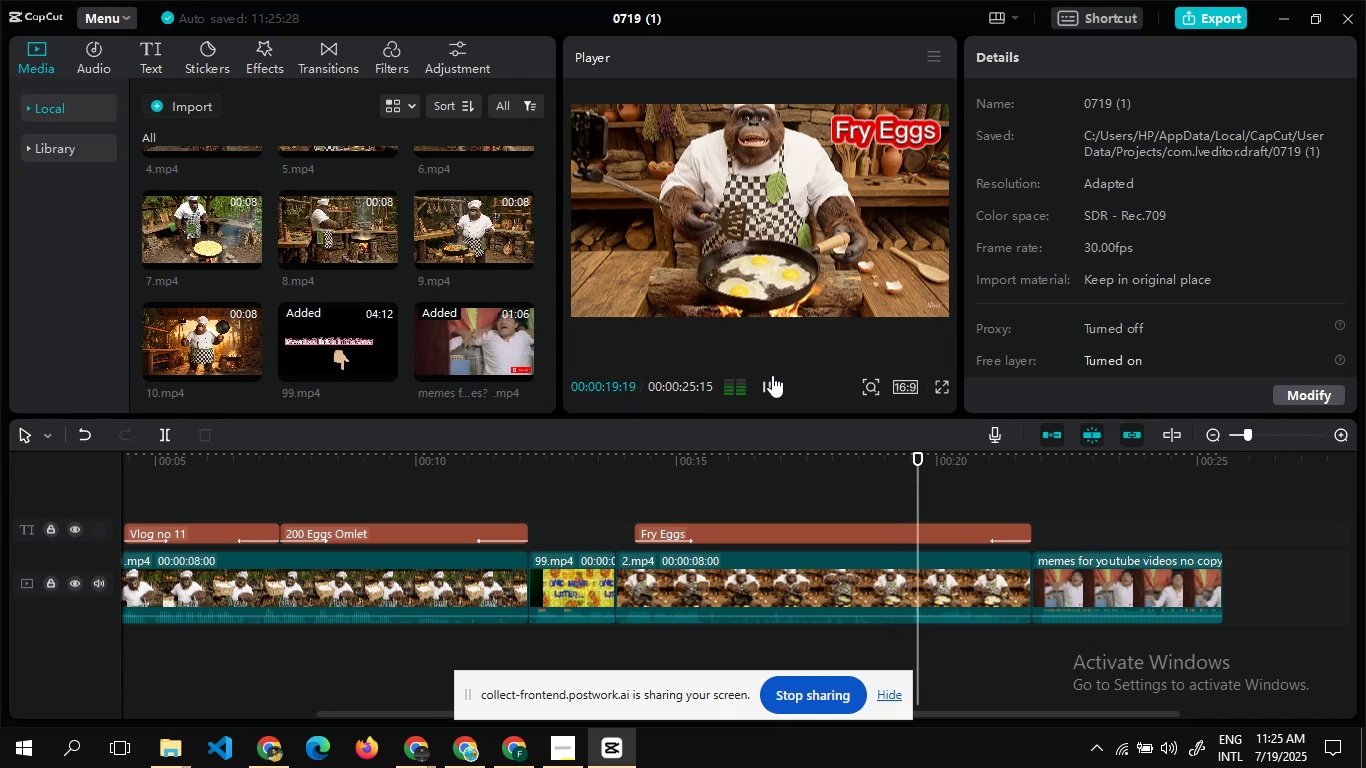 
wait(9.89)
 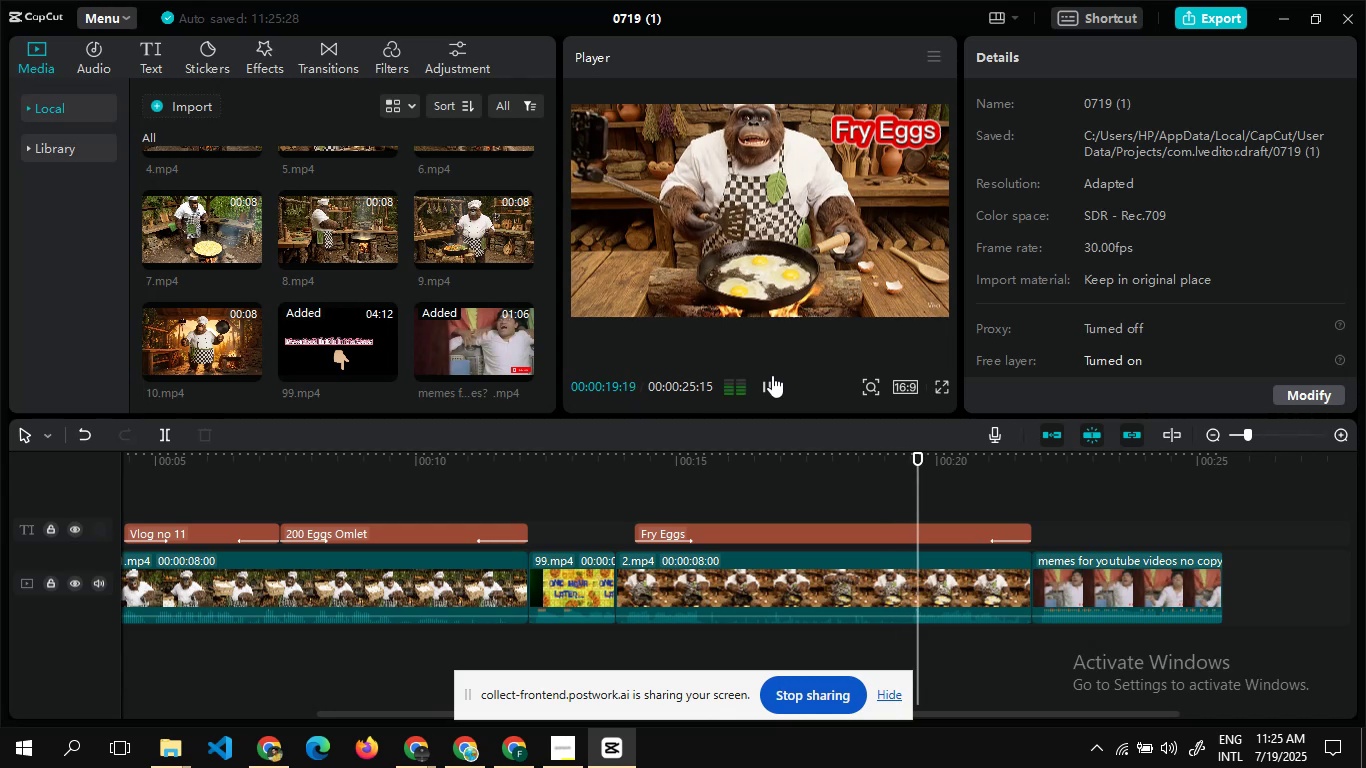 
left_click([763, 380])
 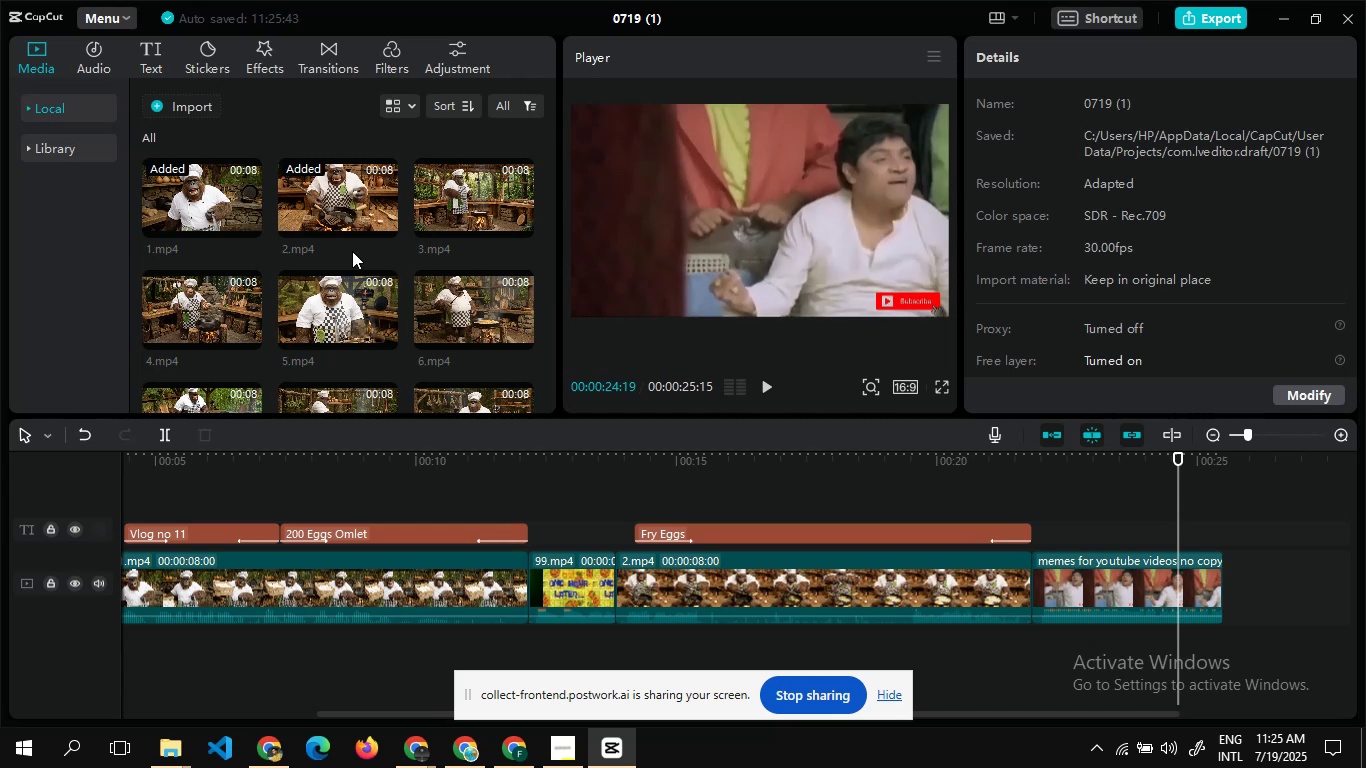 
wait(10.13)
 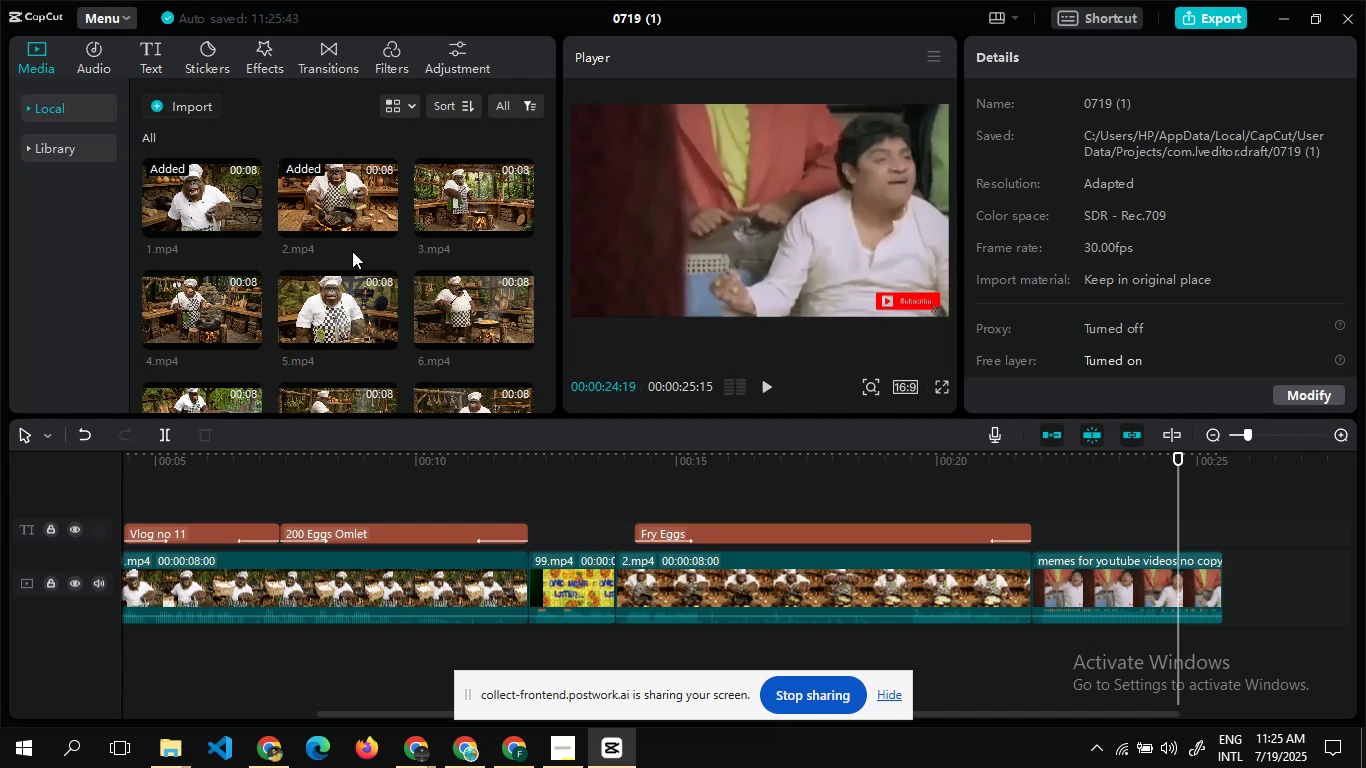 
left_click([520, 228])
 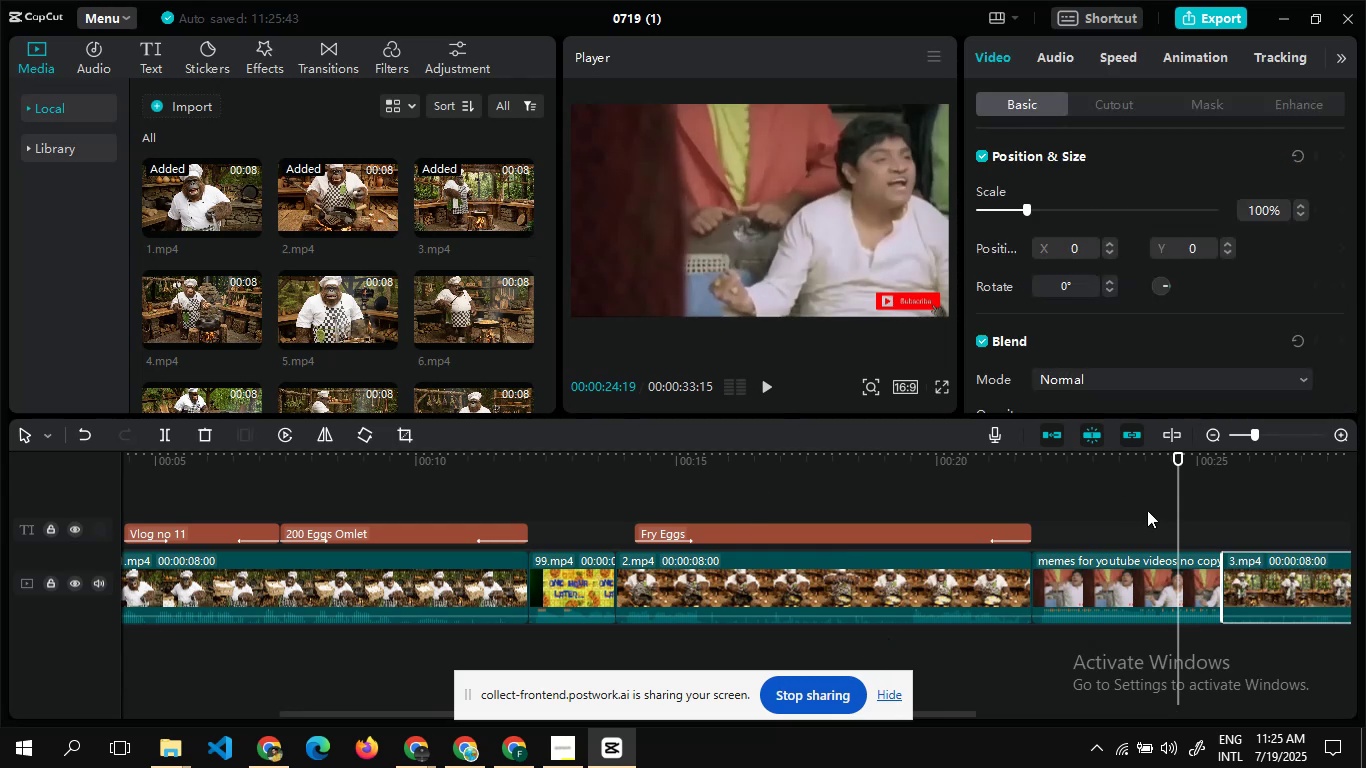 
double_click([1165, 510])
 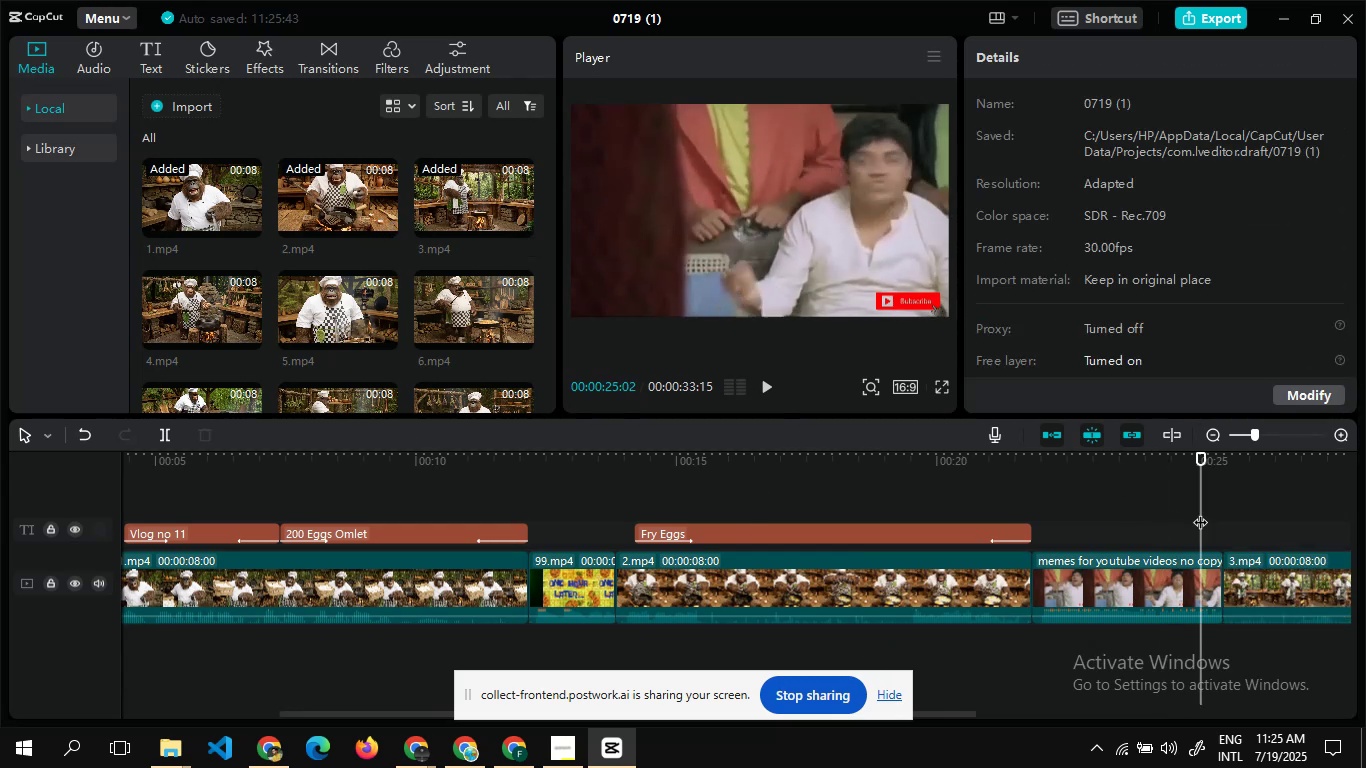 
double_click([1200, 512])
 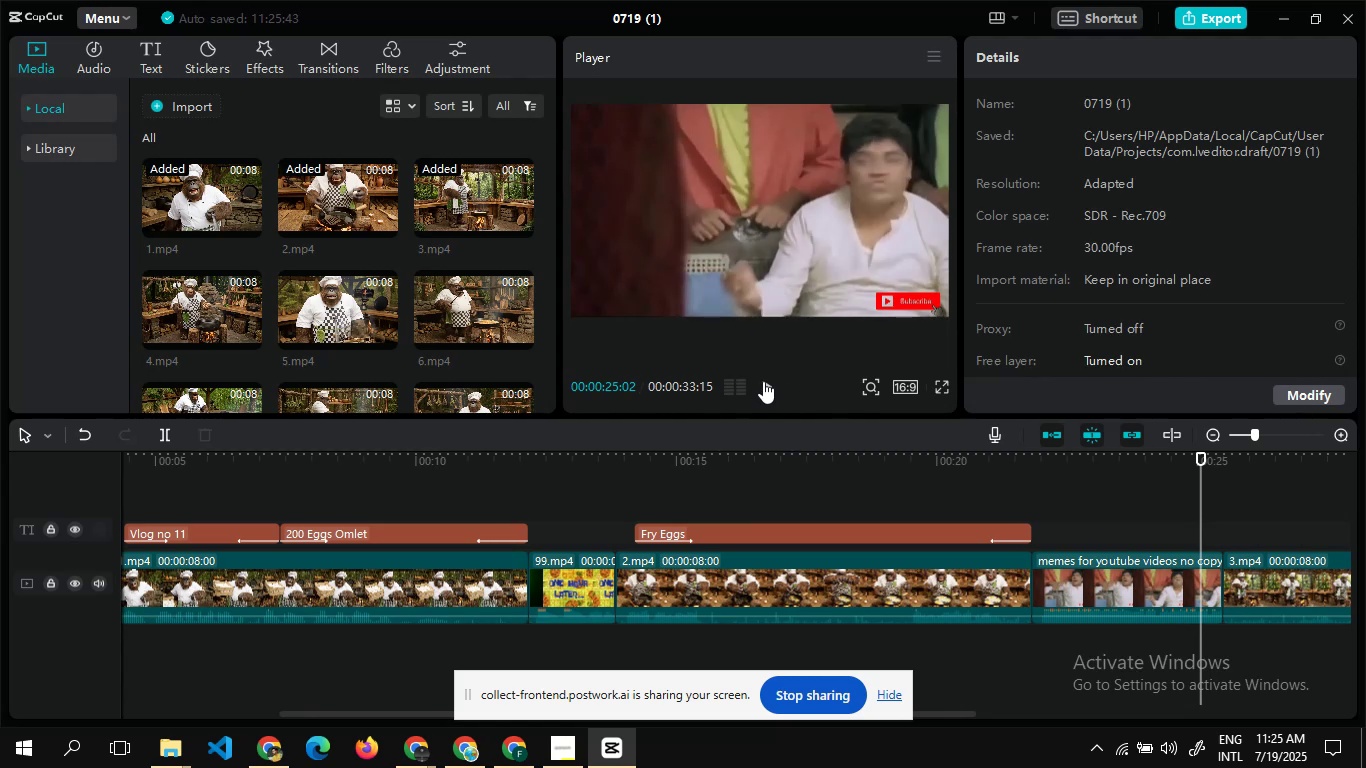 
left_click([763, 381])
 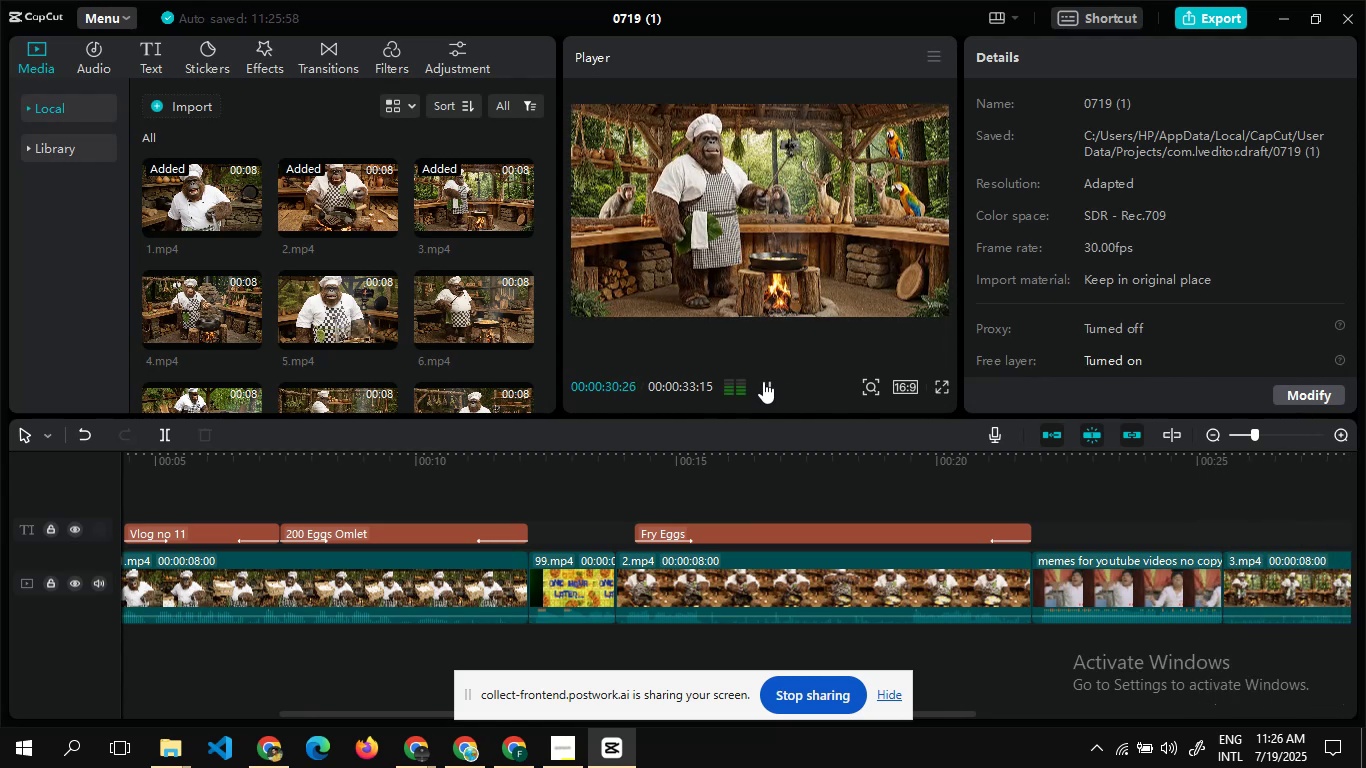 
wait(7.89)
 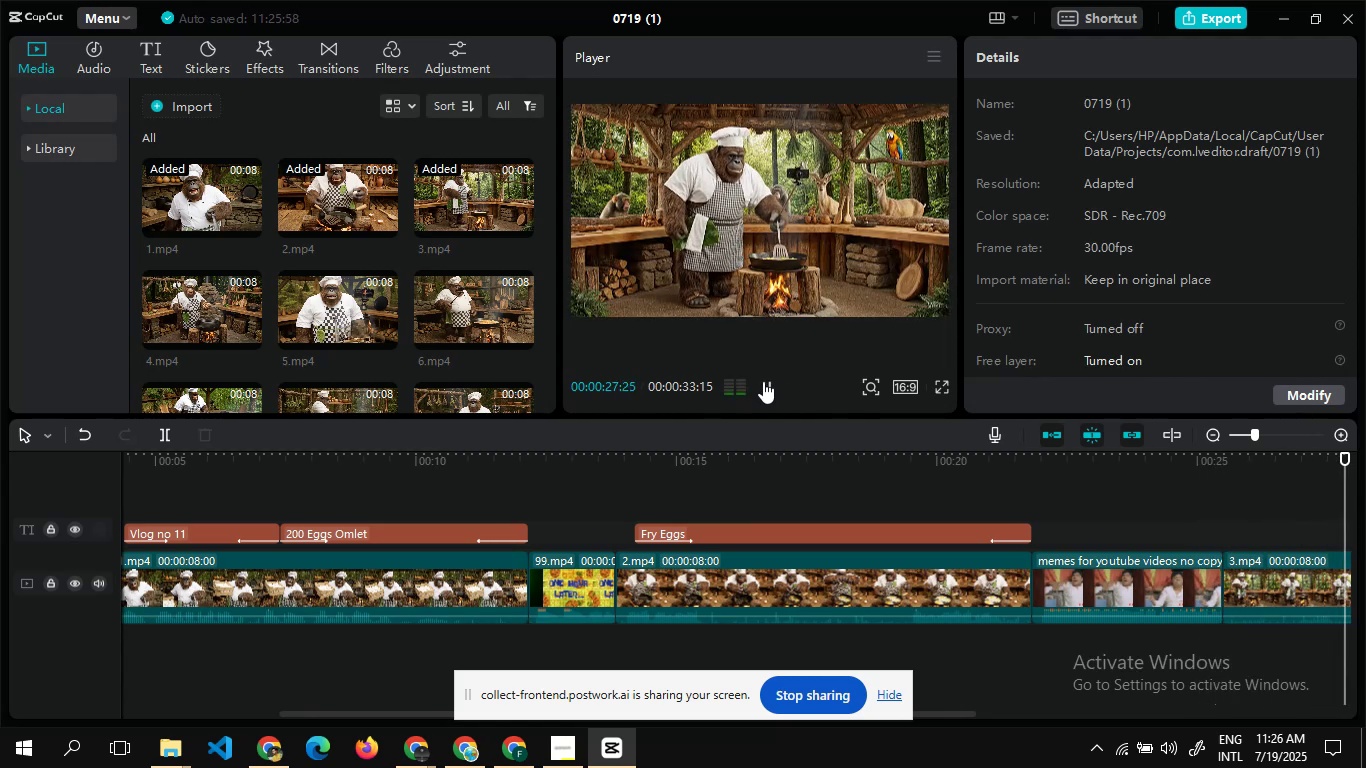 
left_click([763, 381])
 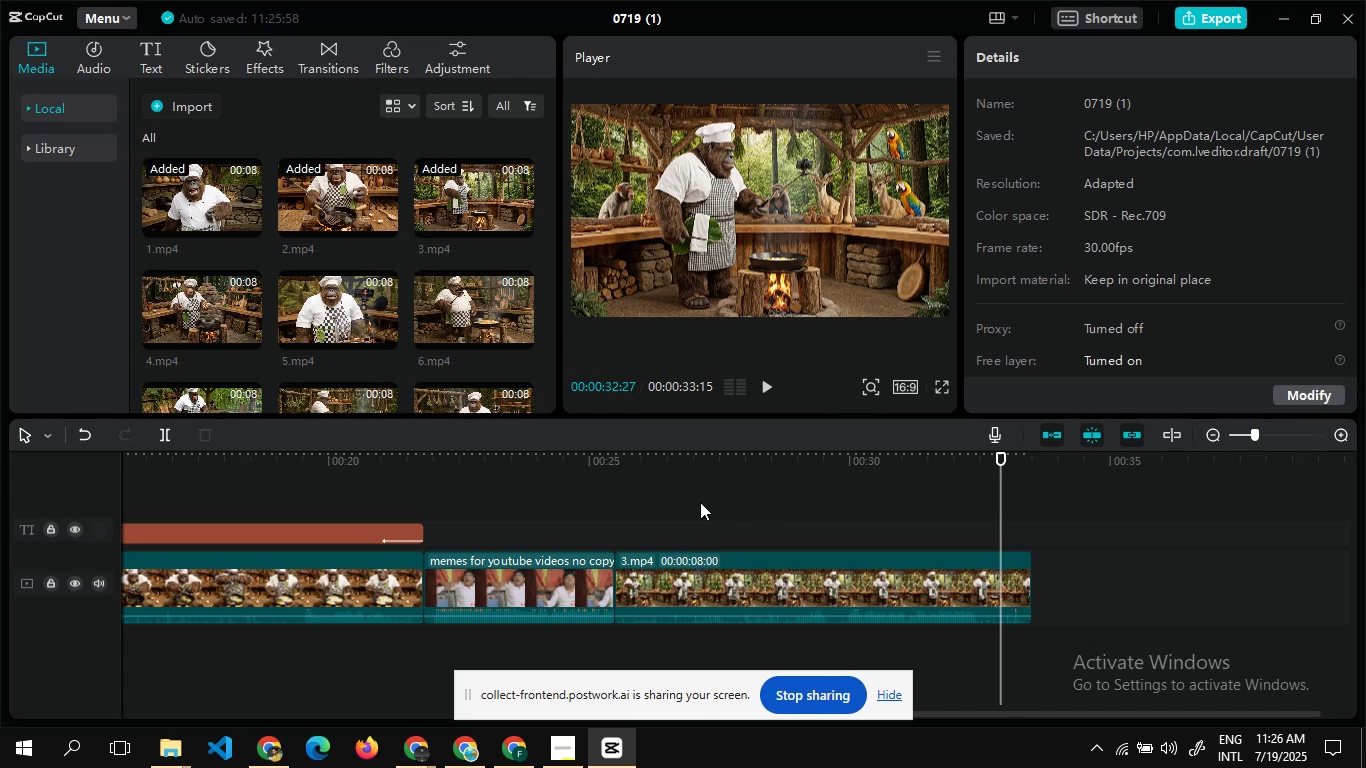 
double_click([700, 502])
 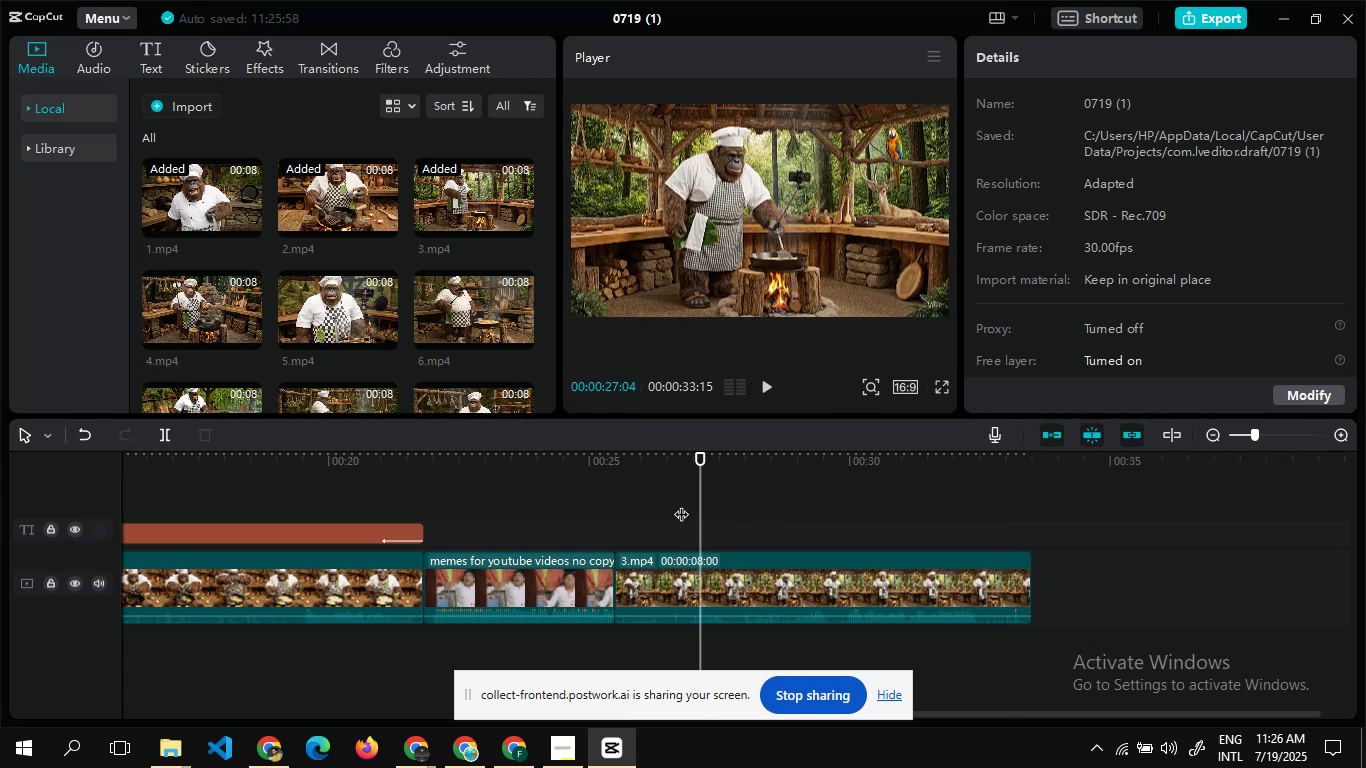 
double_click([681, 504])
 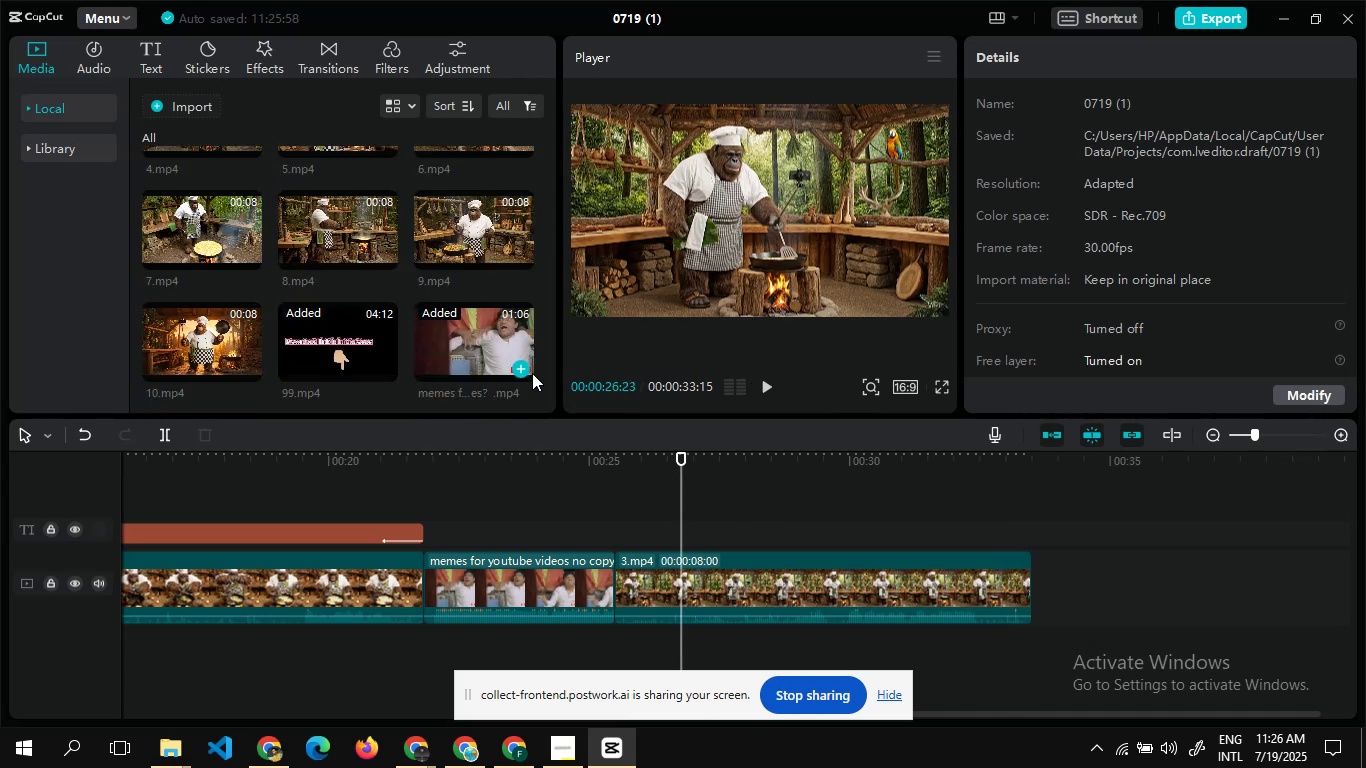 
left_click([326, 346])
 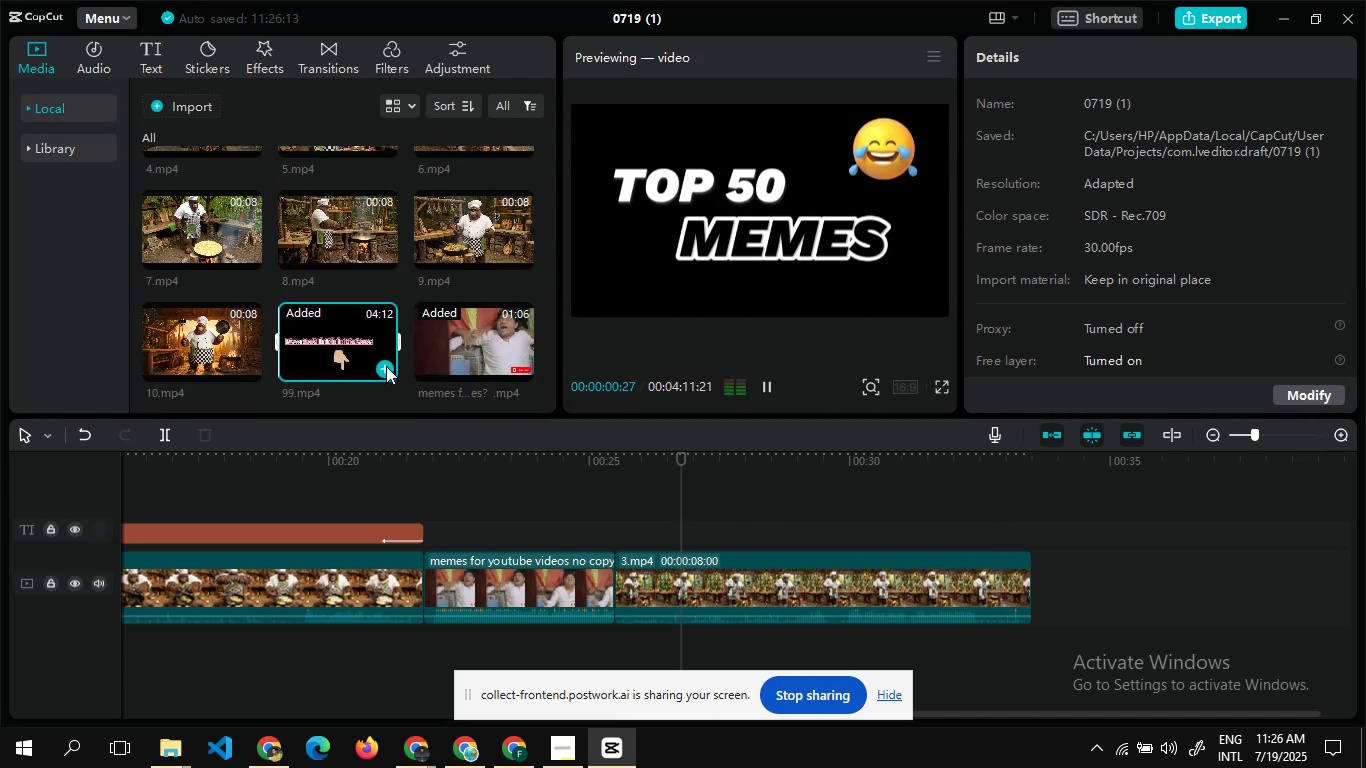 
left_click([386, 366])
 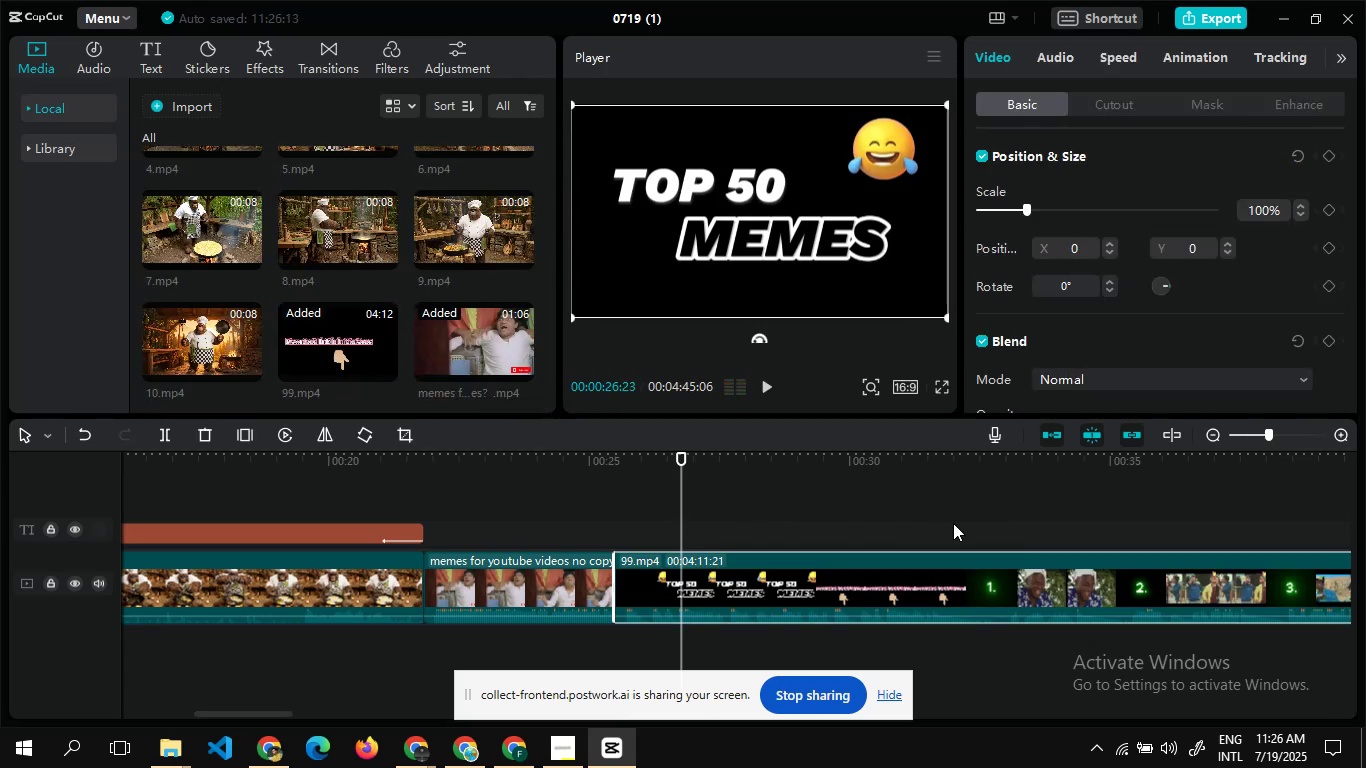 
double_click([1016, 527])
 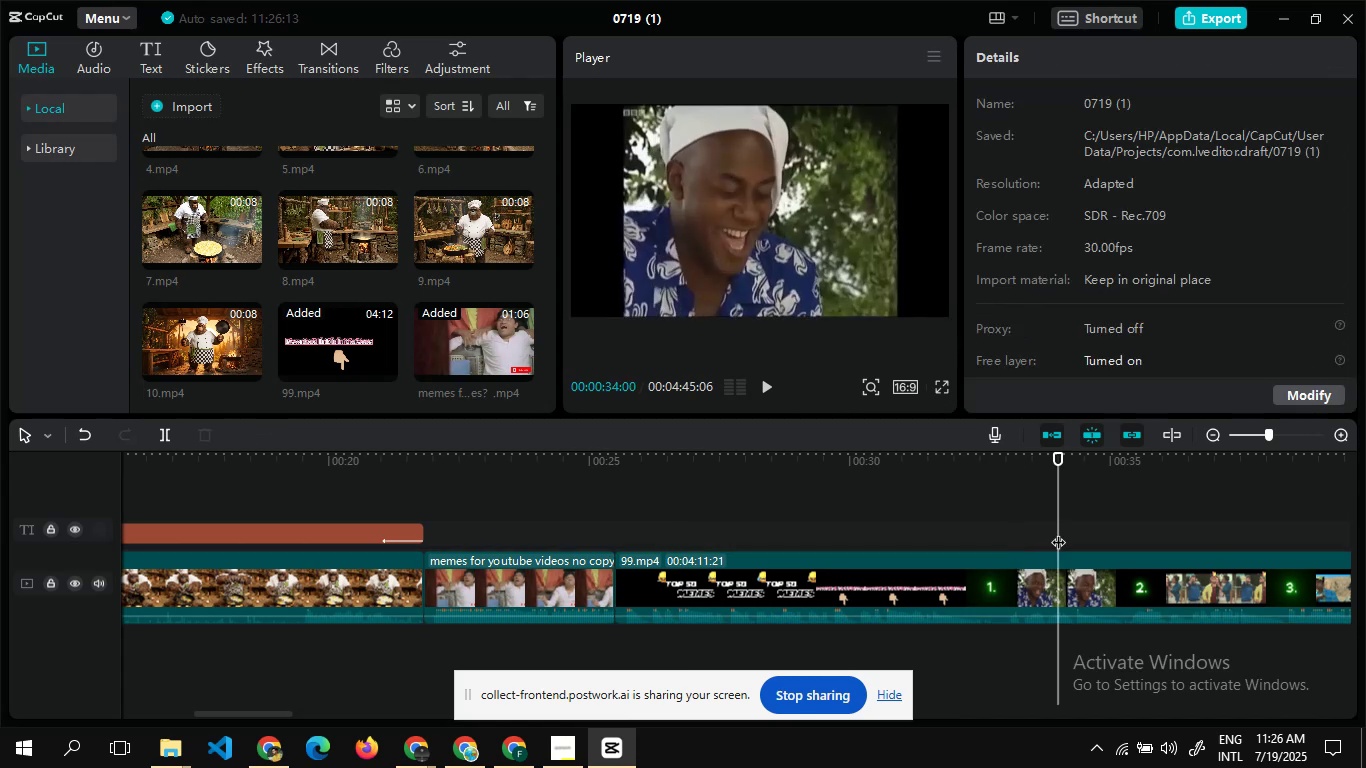 
double_click([1058, 532])
 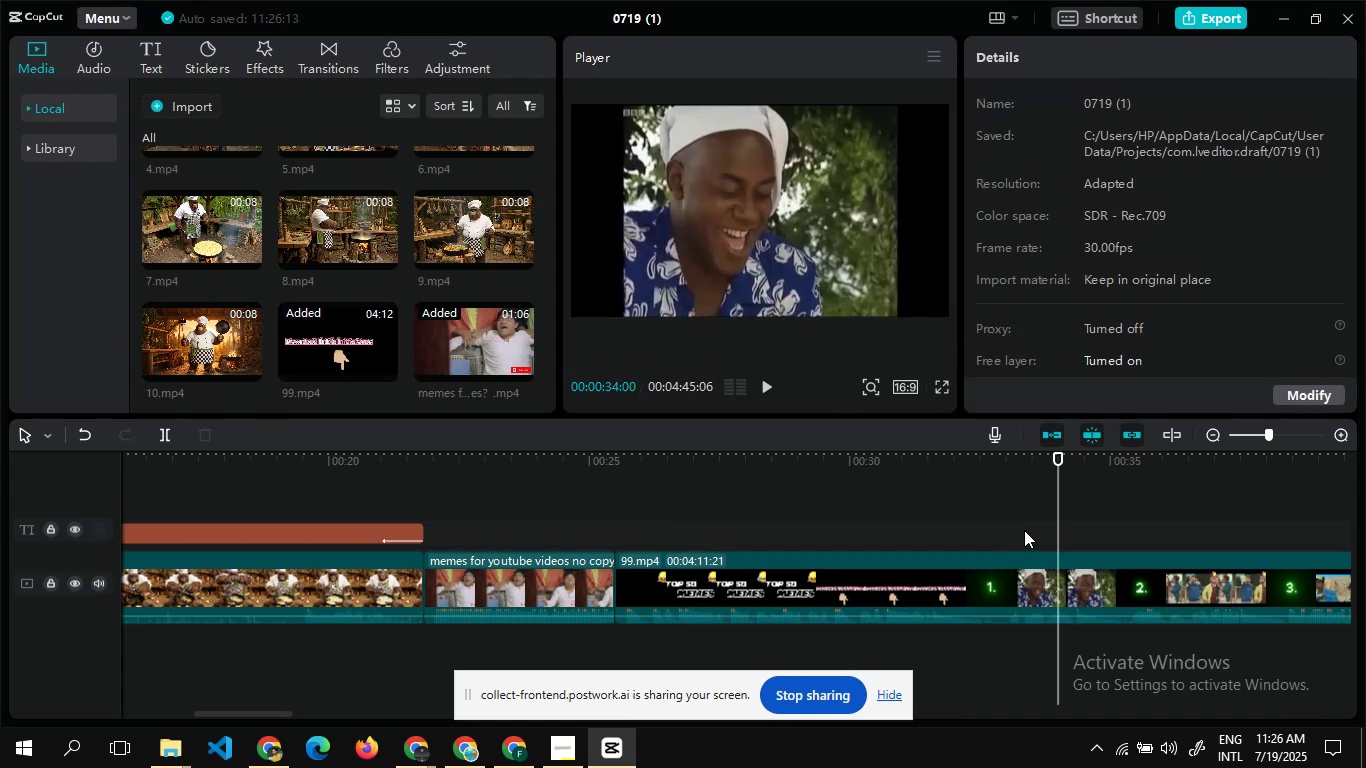 
double_click([1024, 530])
 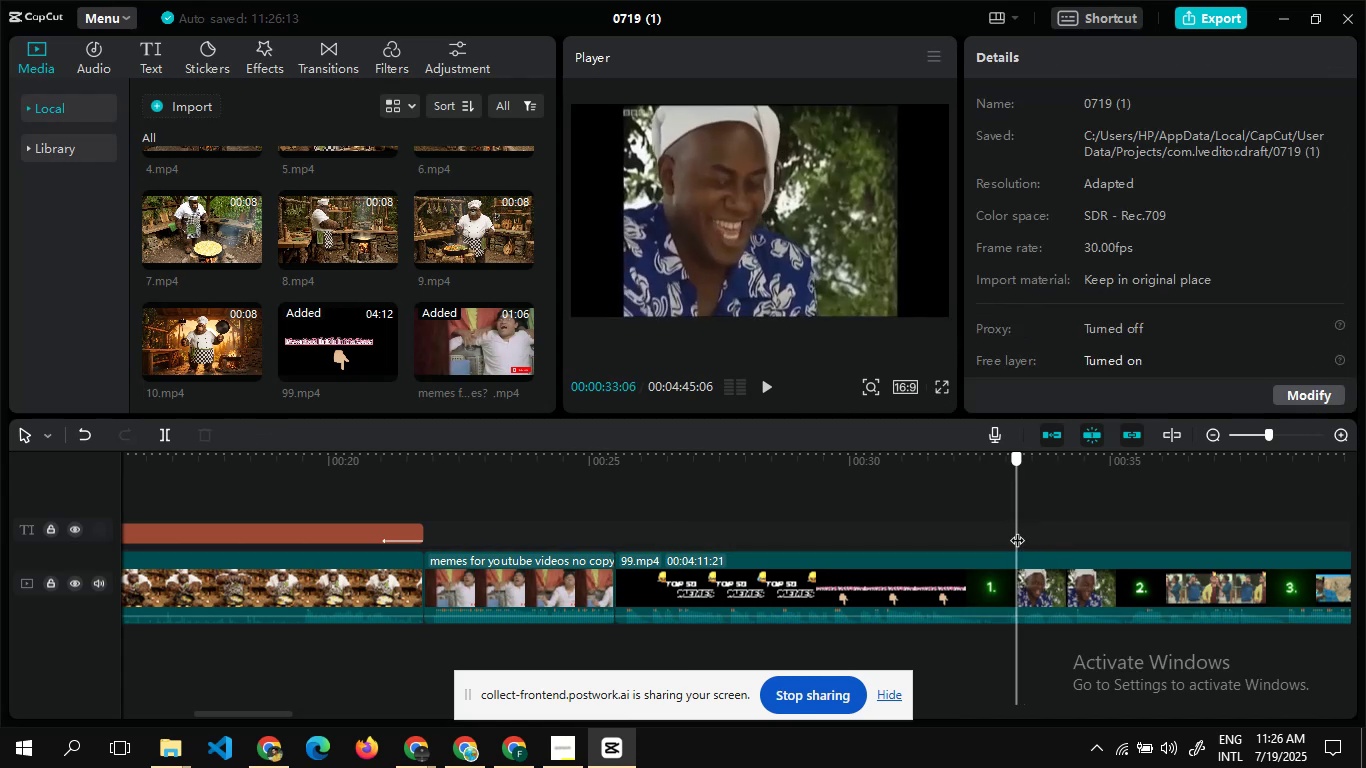 
double_click([1017, 530])
 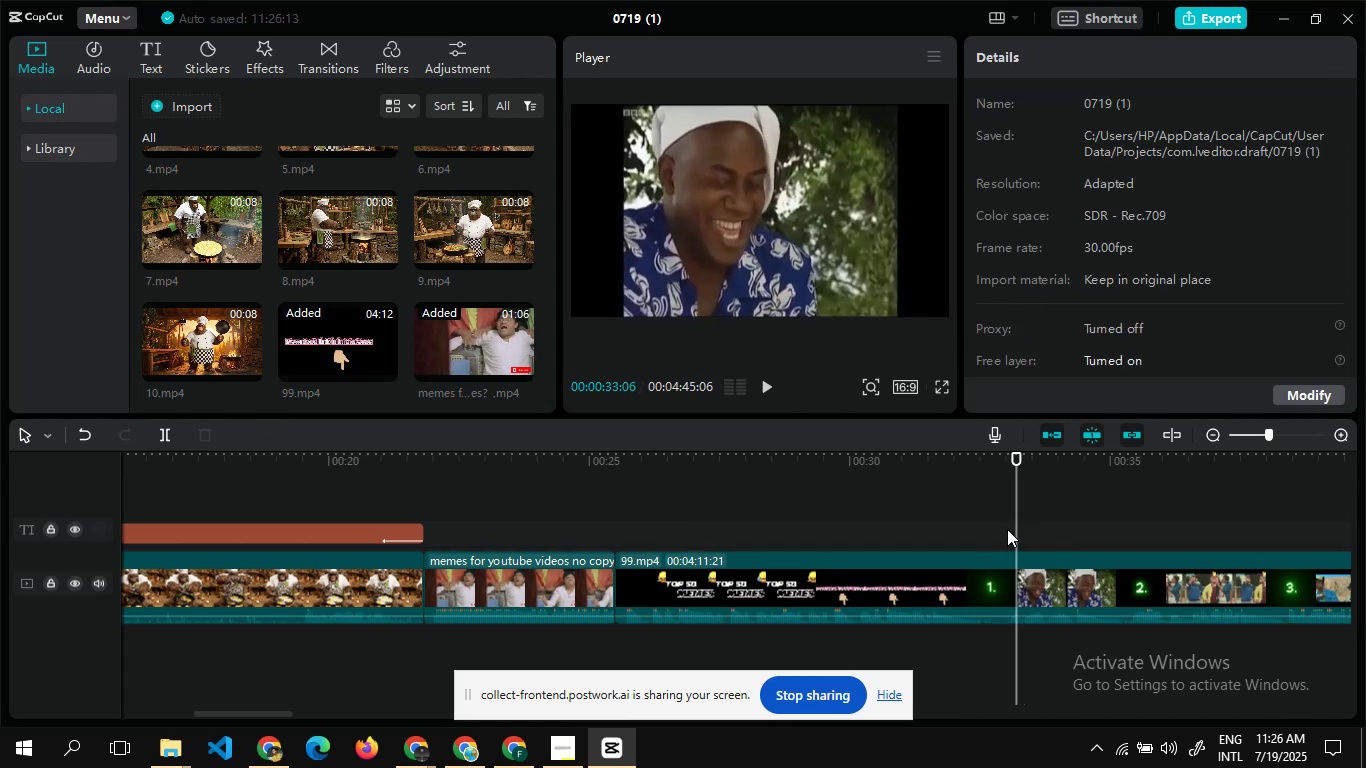 
double_click([1007, 529])
 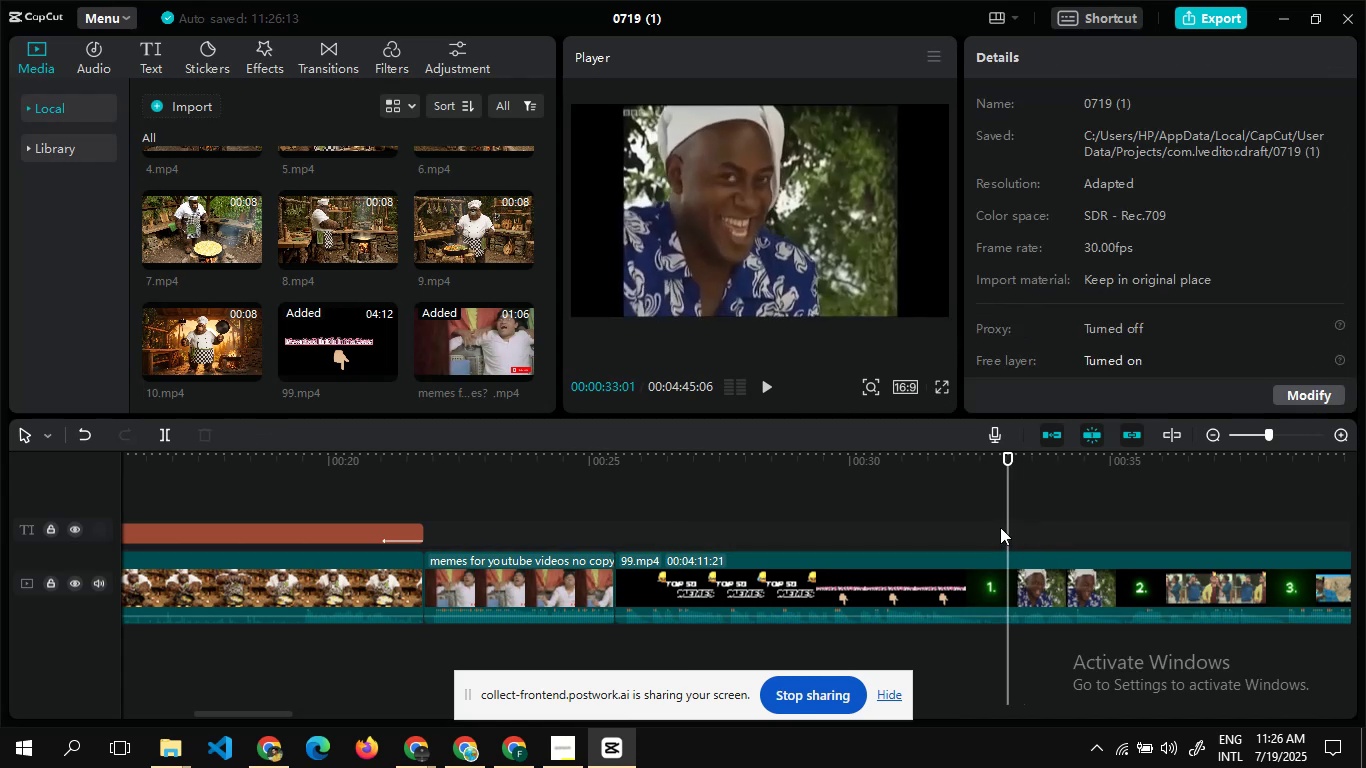 
double_click([1000, 527])
 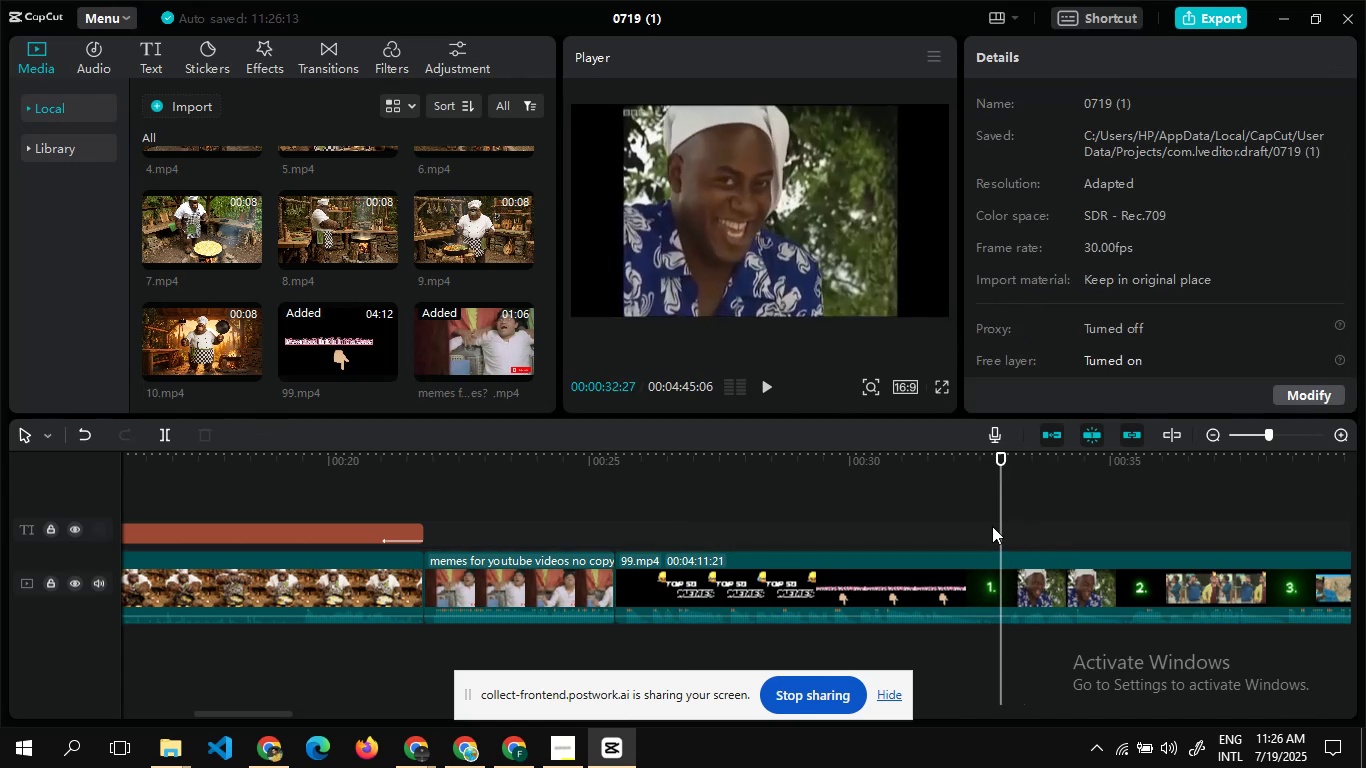 
double_click([992, 526])
 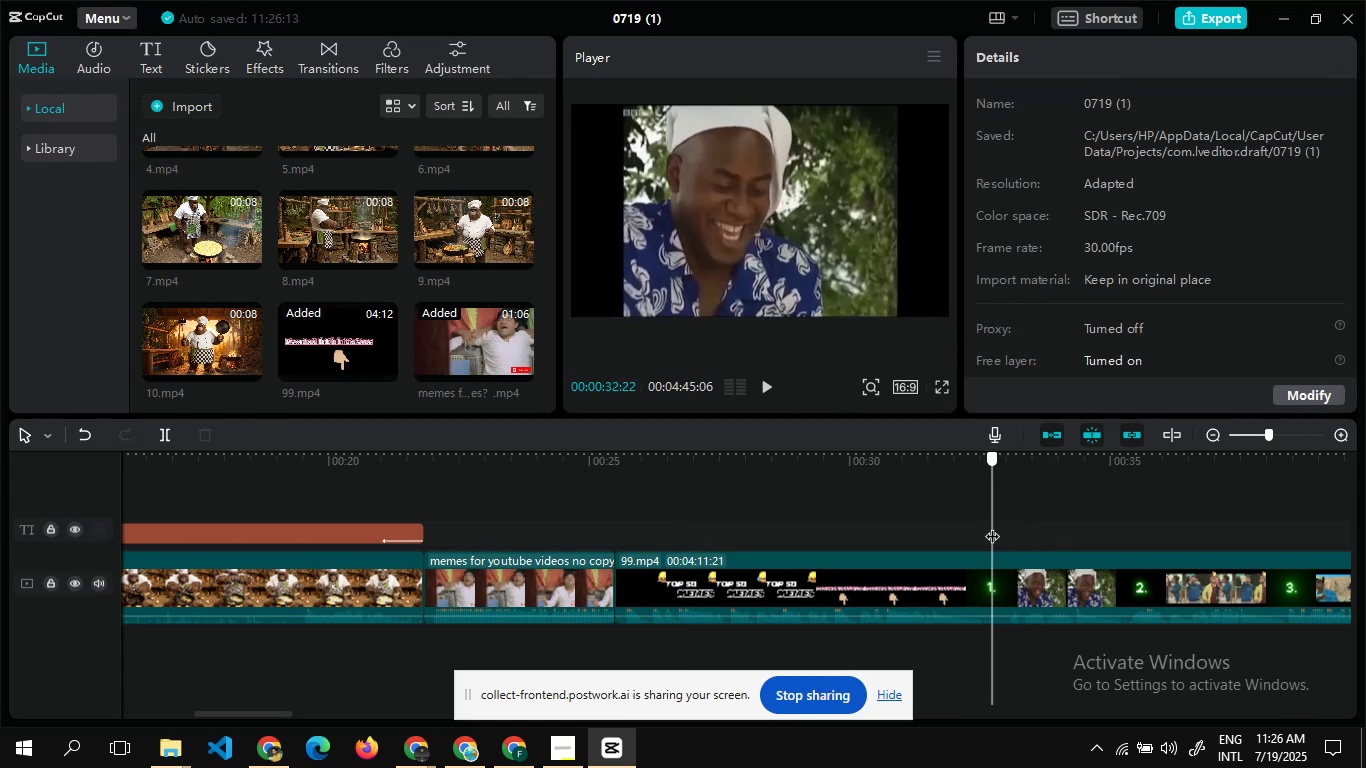 
triple_click([992, 526])
 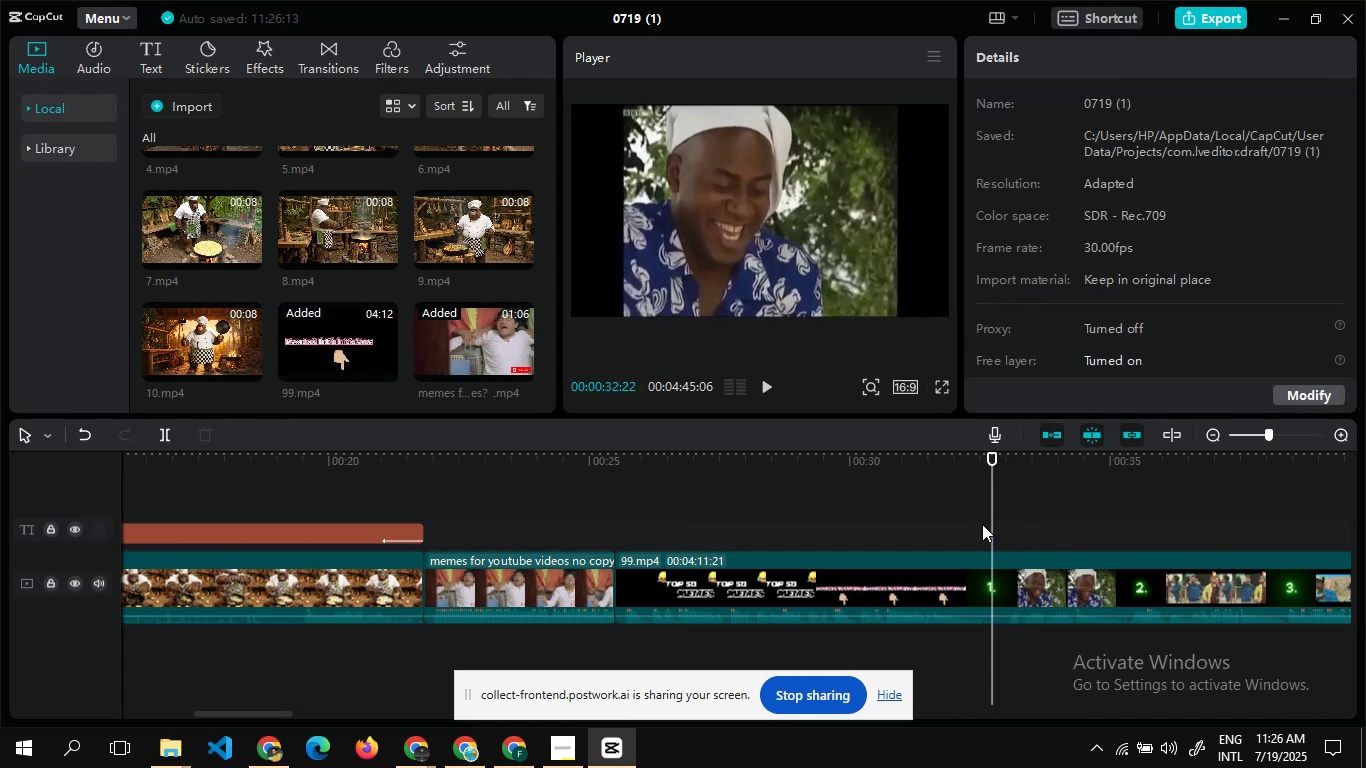 
double_click([982, 524])
 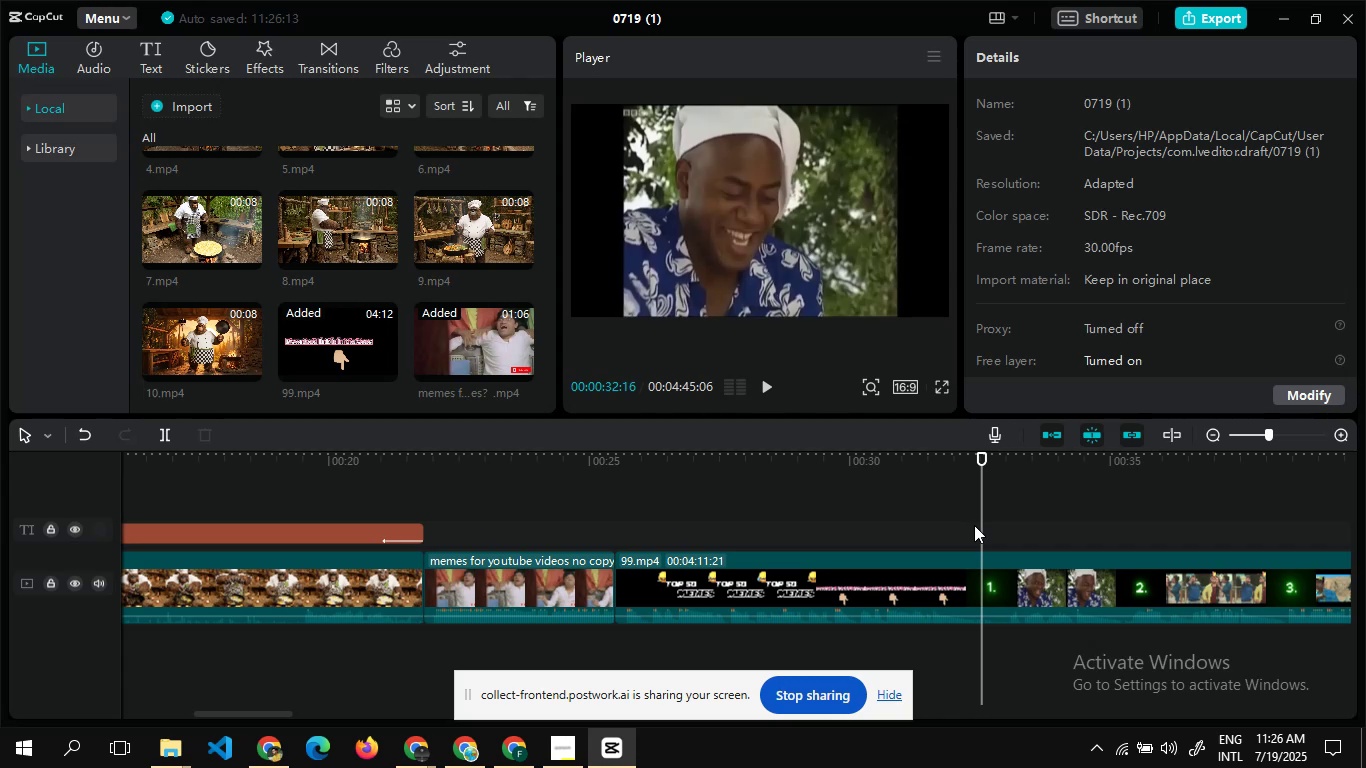 
double_click([974, 525])
 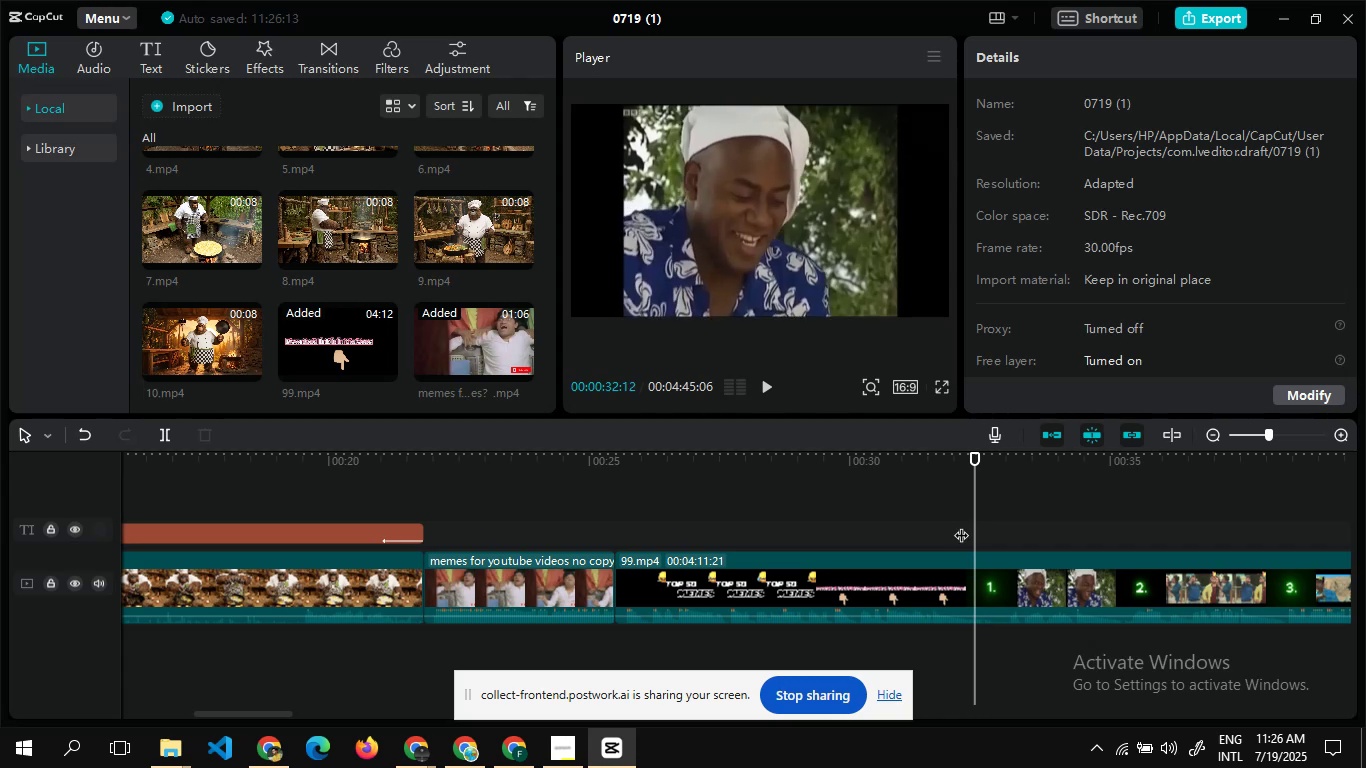 
double_click([961, 525])
 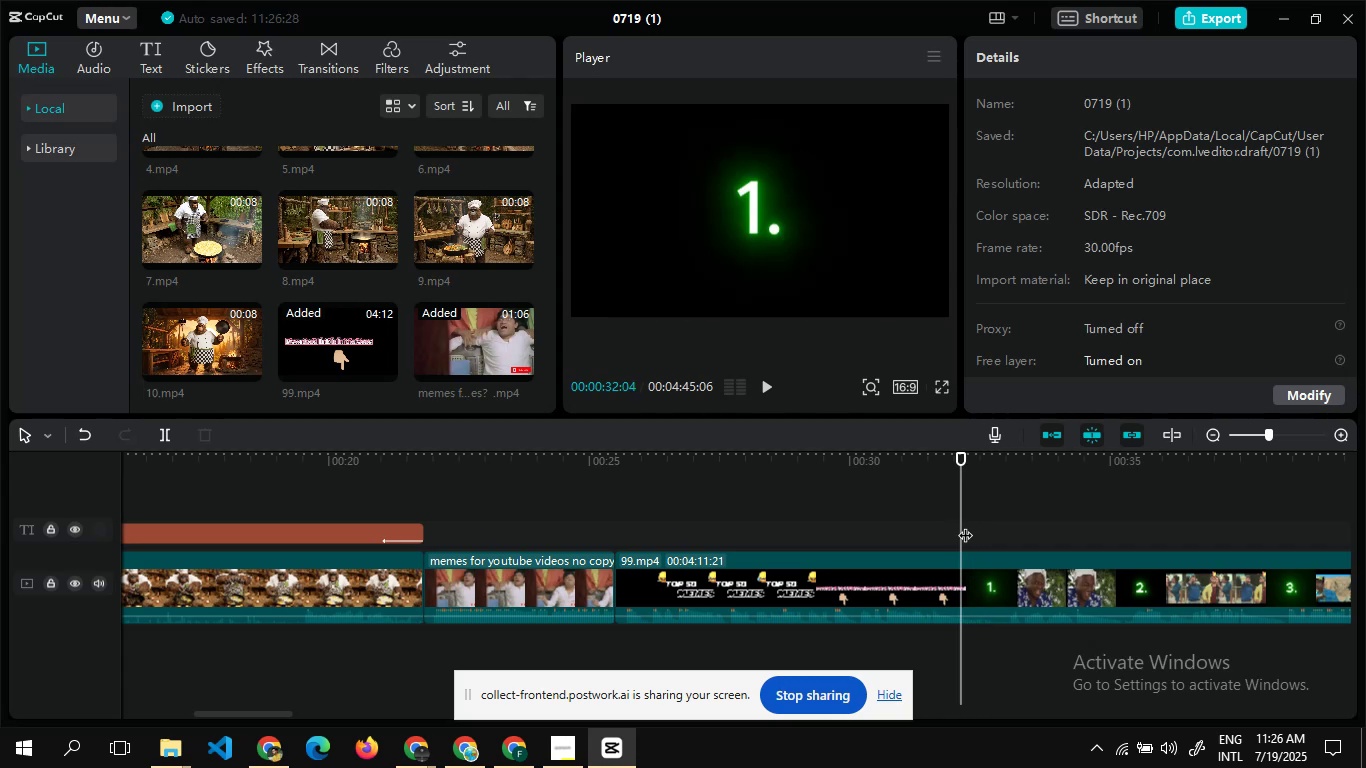 
double_click([965, 525])
 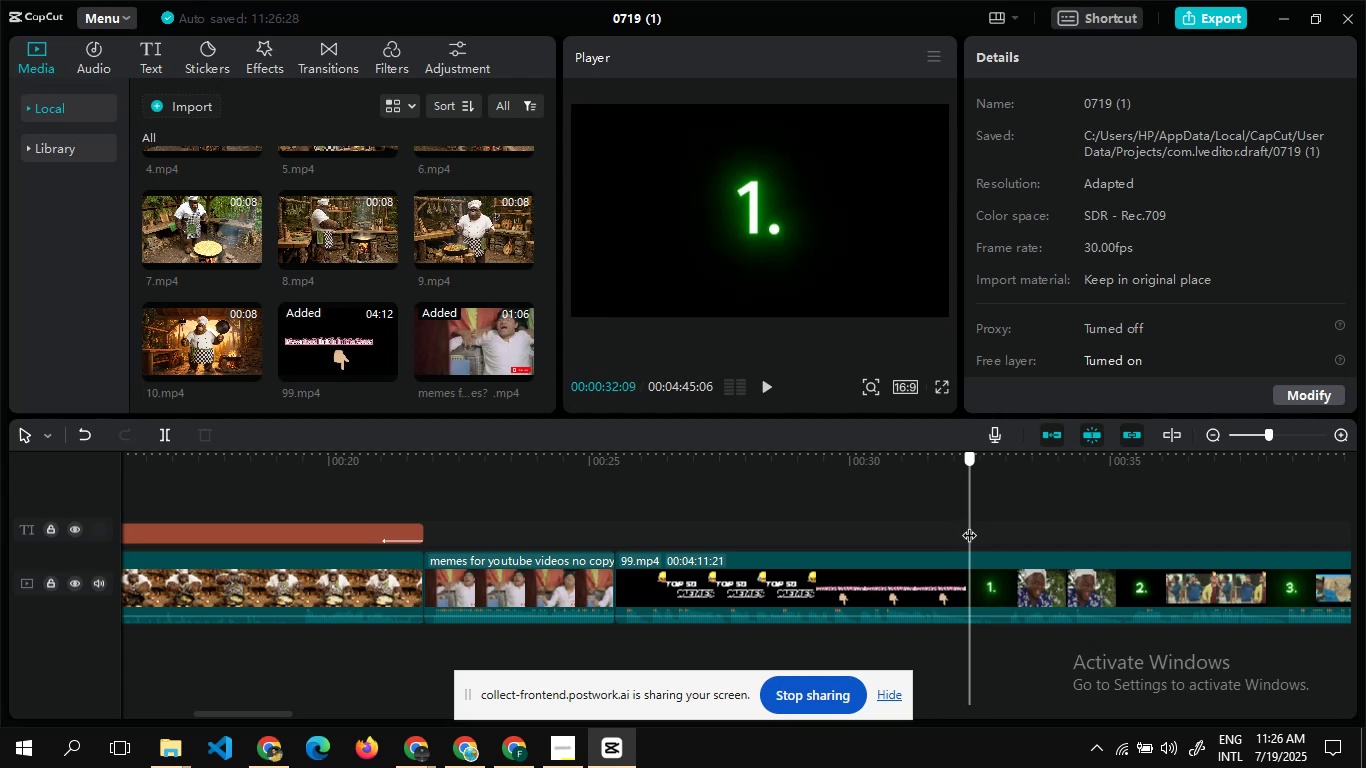 
double_click([969, 525])
 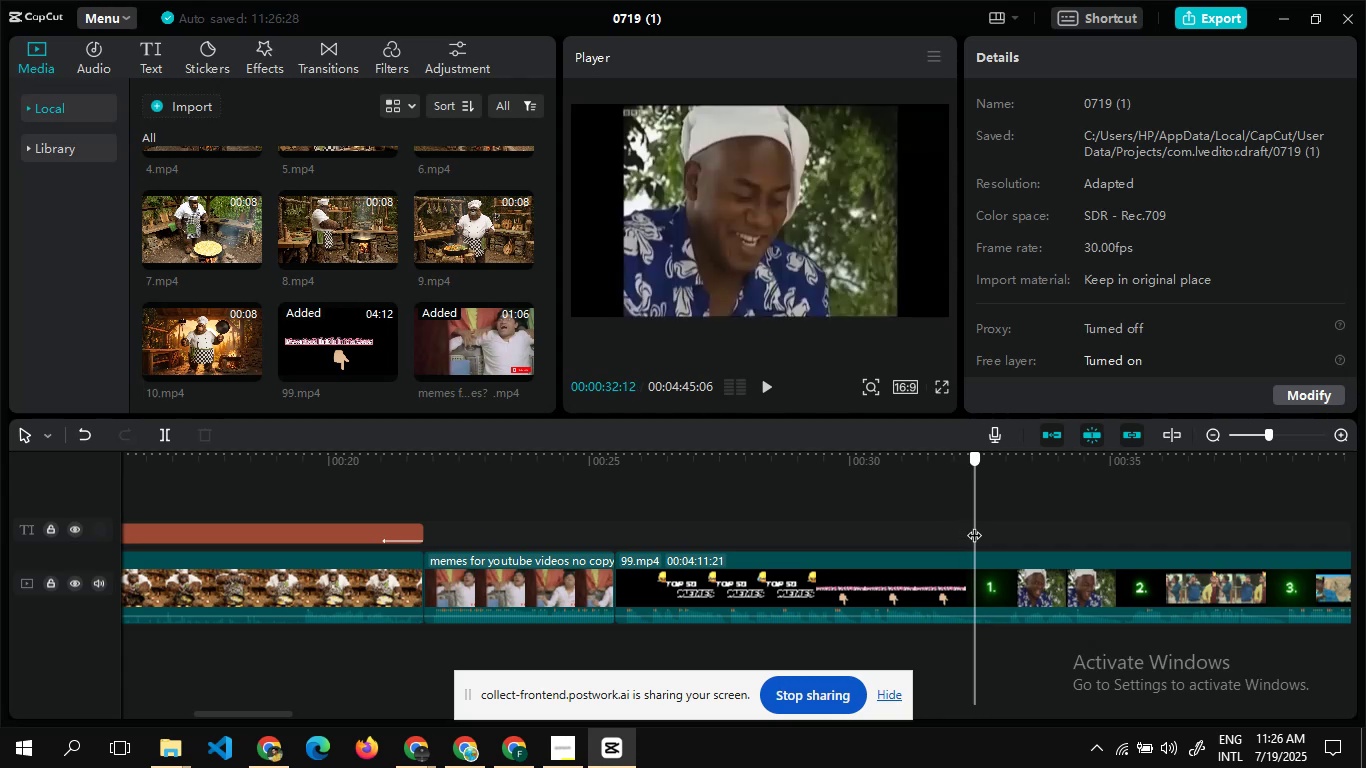 
double_click([974, 525])
 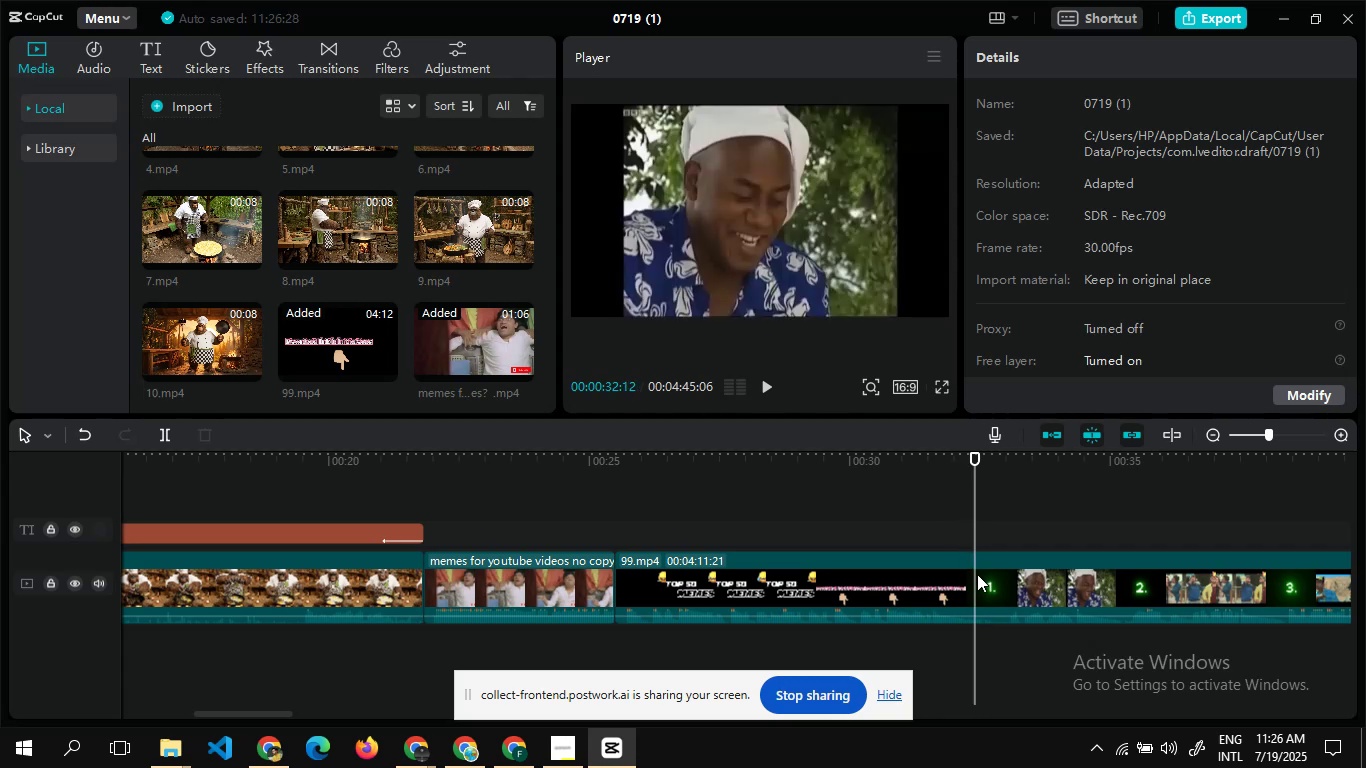 
left_click([977, 574])
 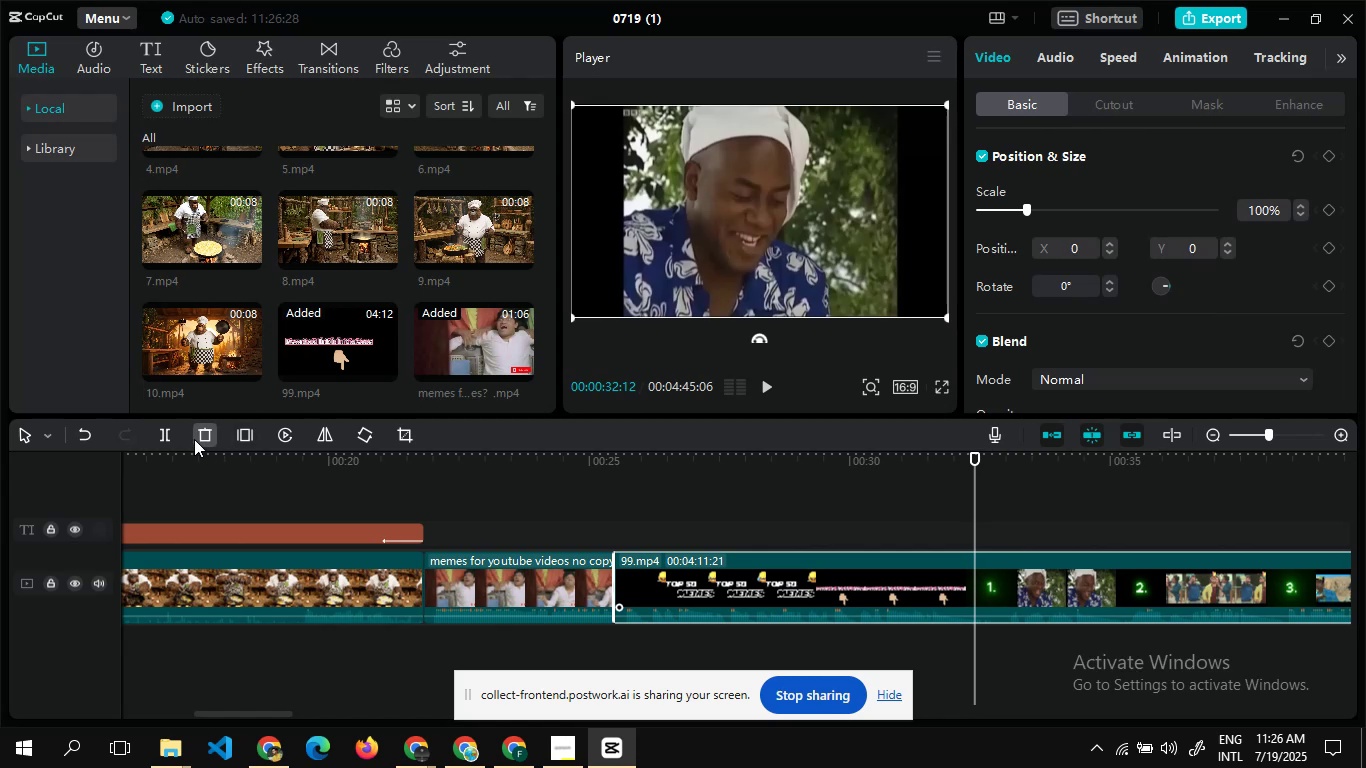 
left_click([167, 431])
 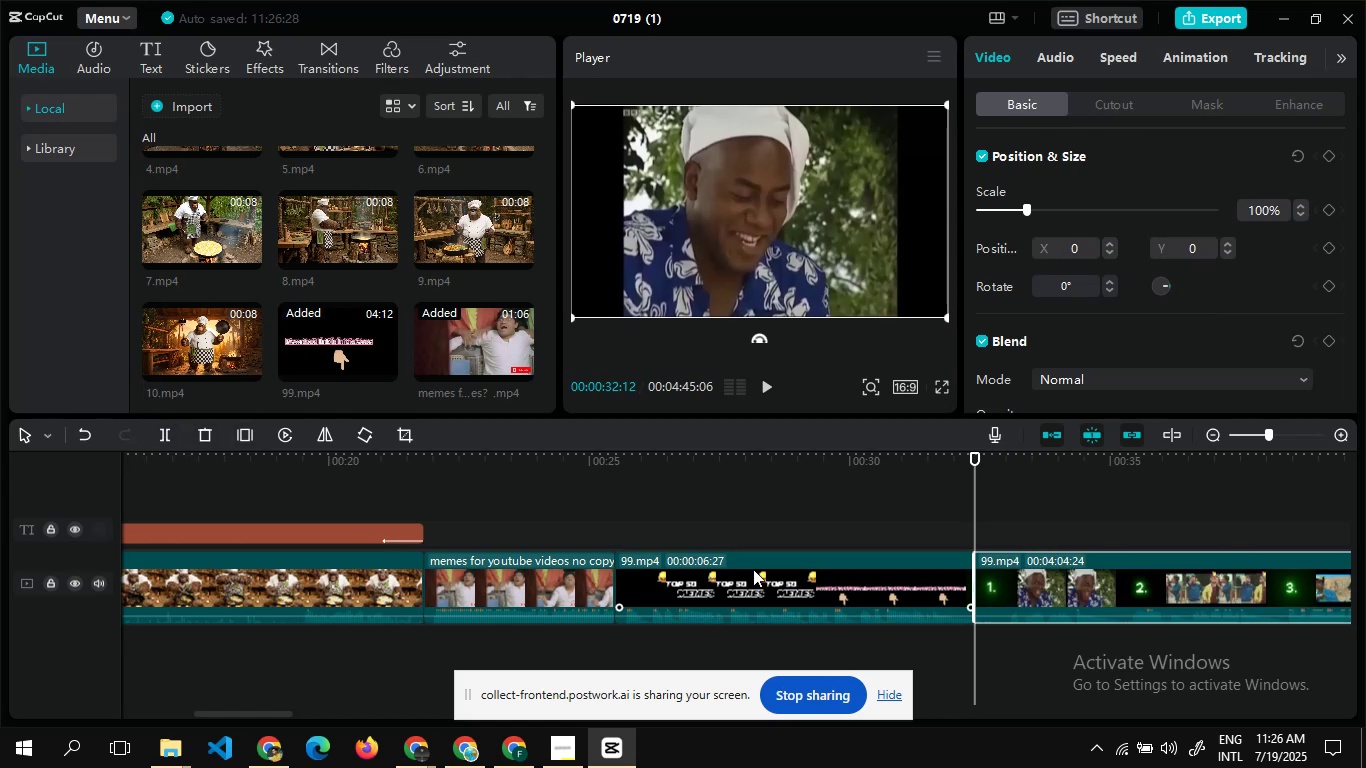 
left_click([753, 569])
 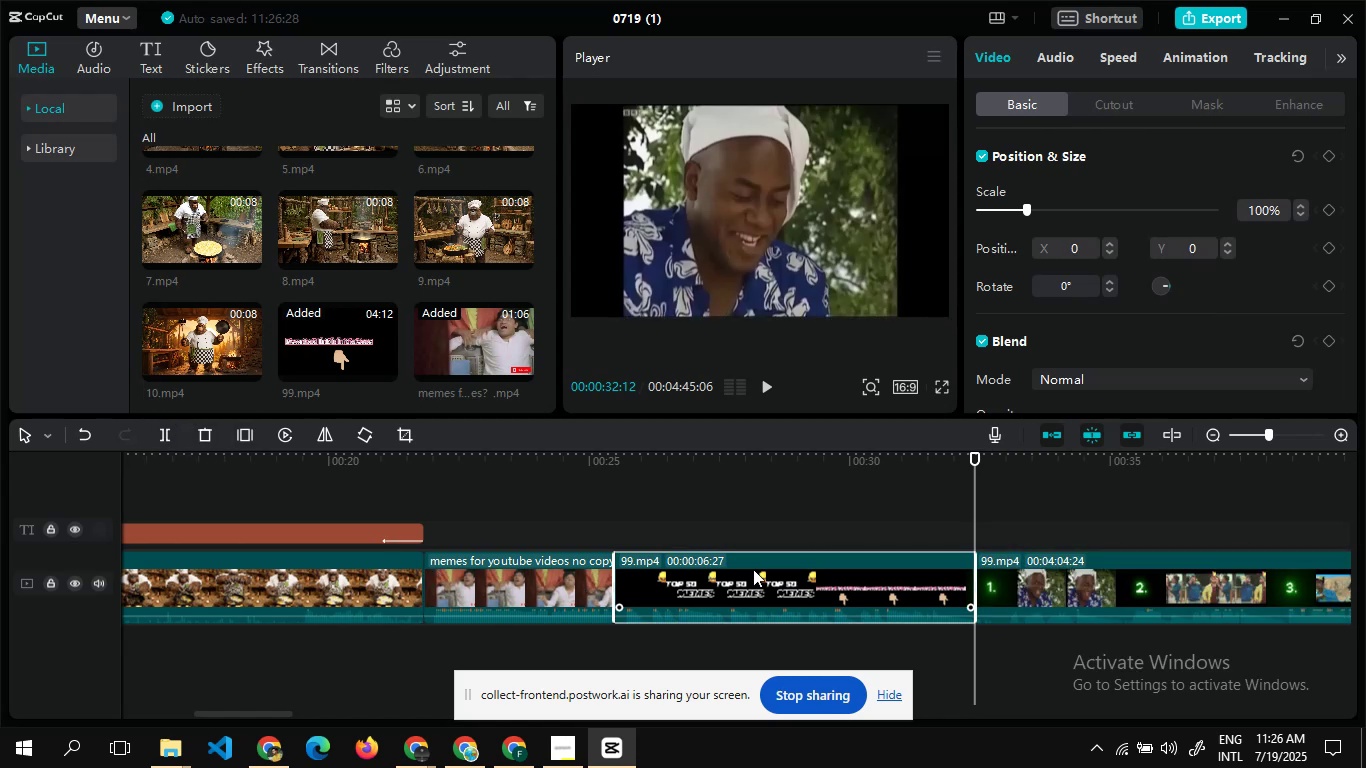 
key(Delete)
 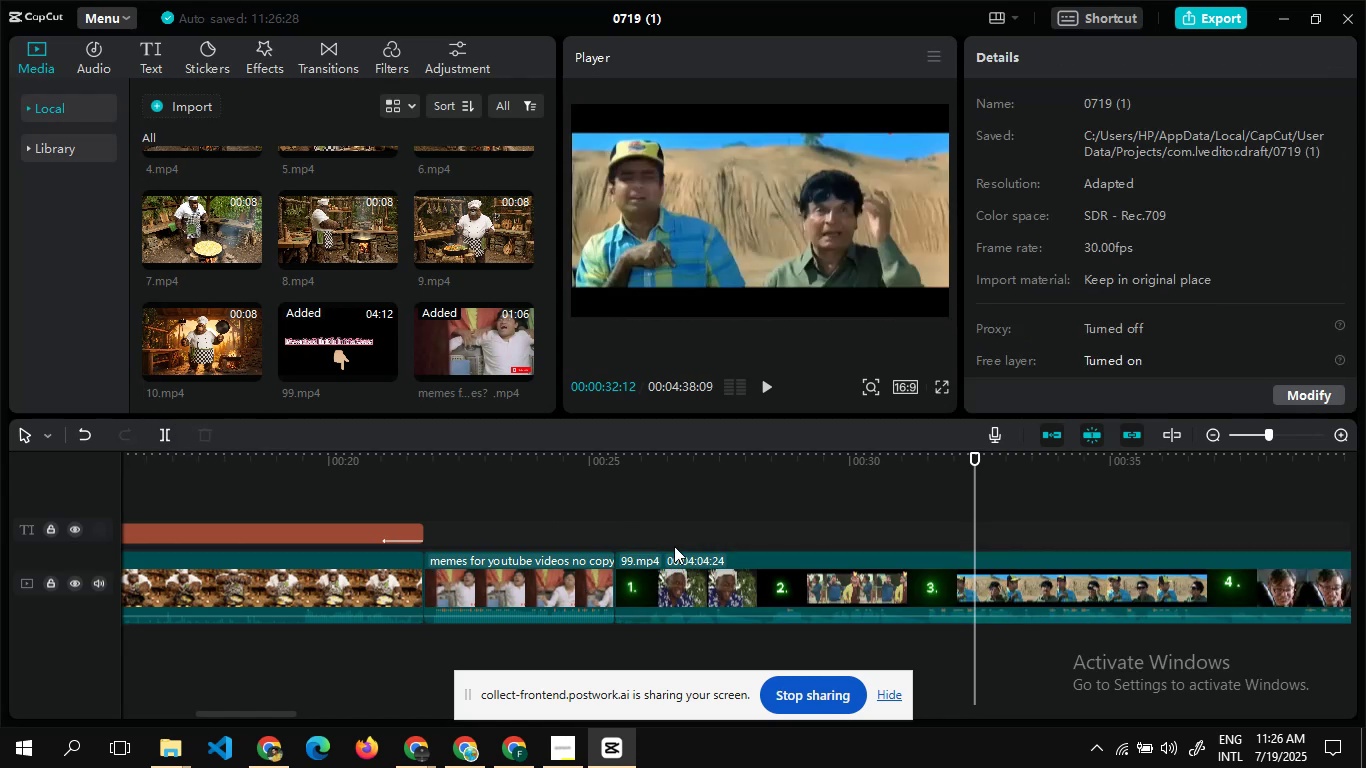 
double_click([674, 546])
 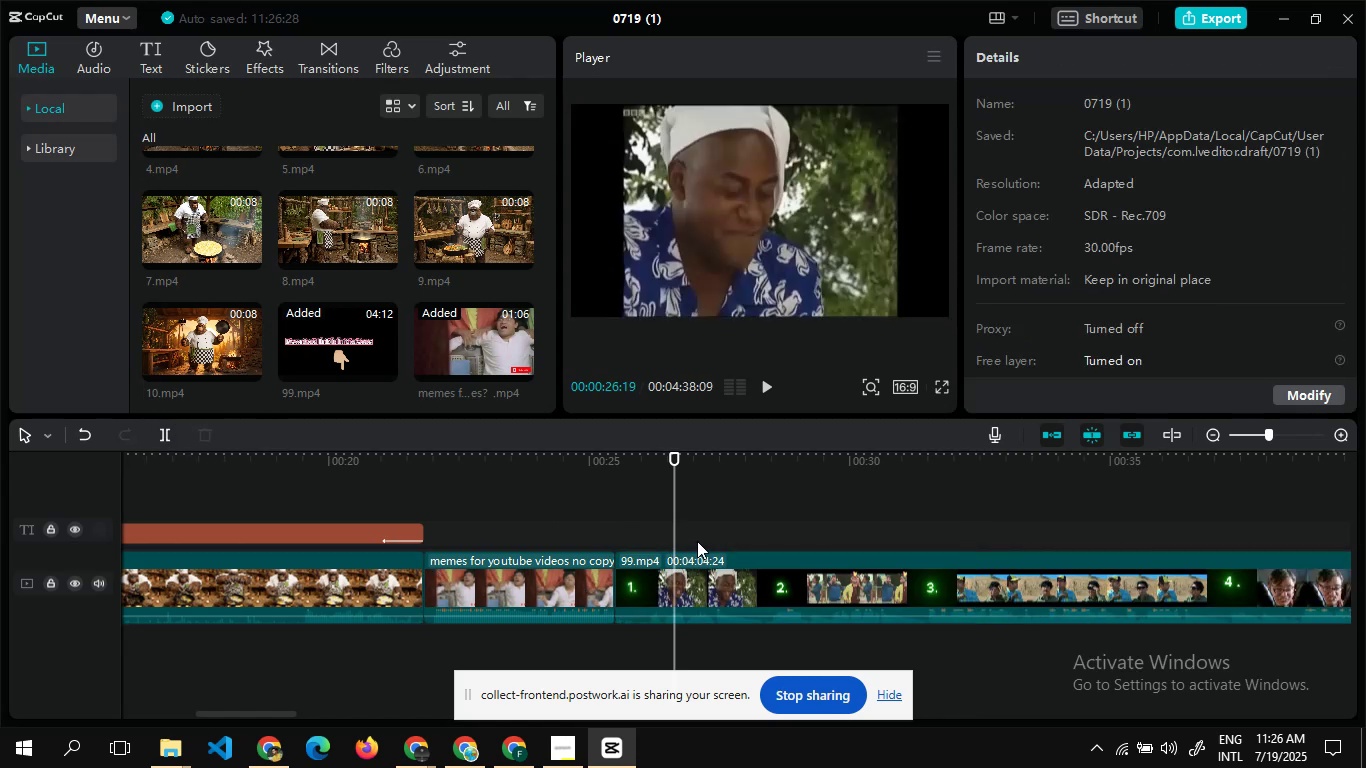 
double_click([697, 541])
 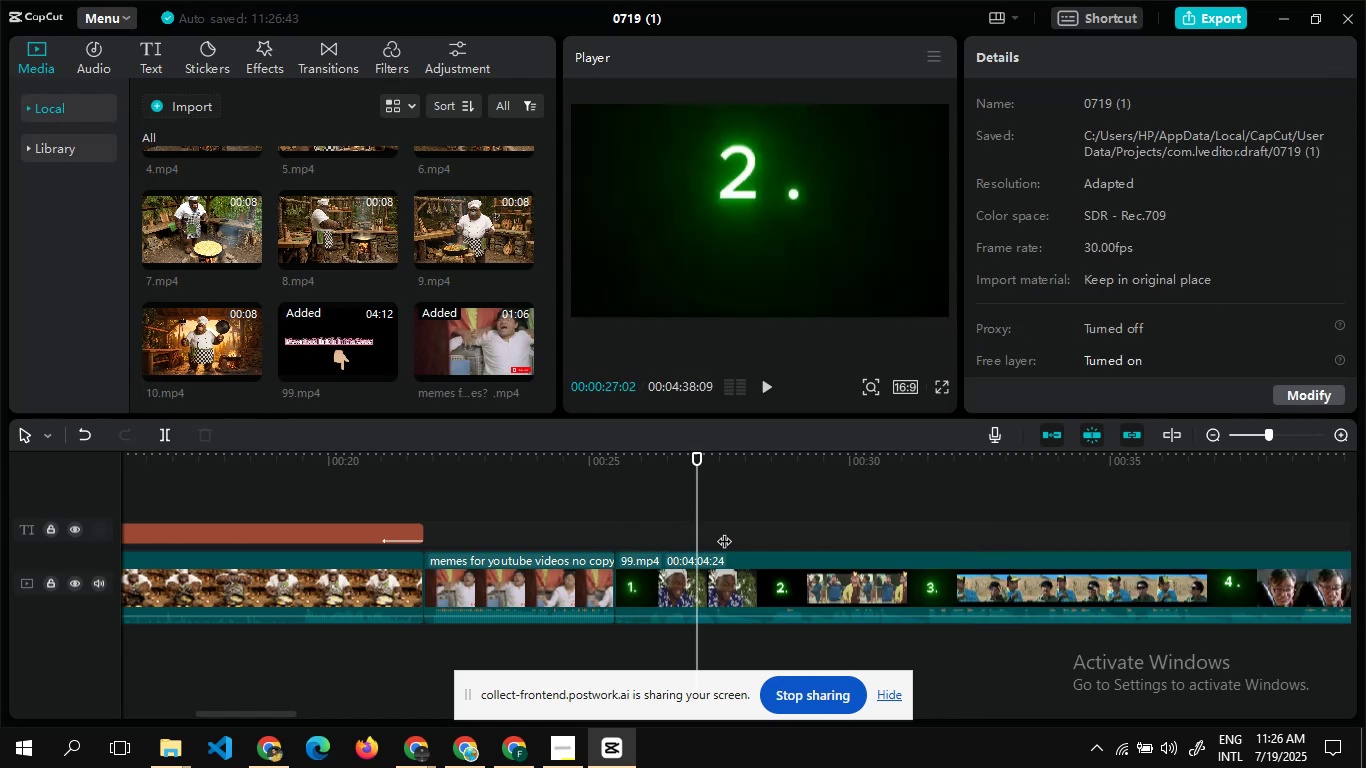 
double_click([724, 531])
 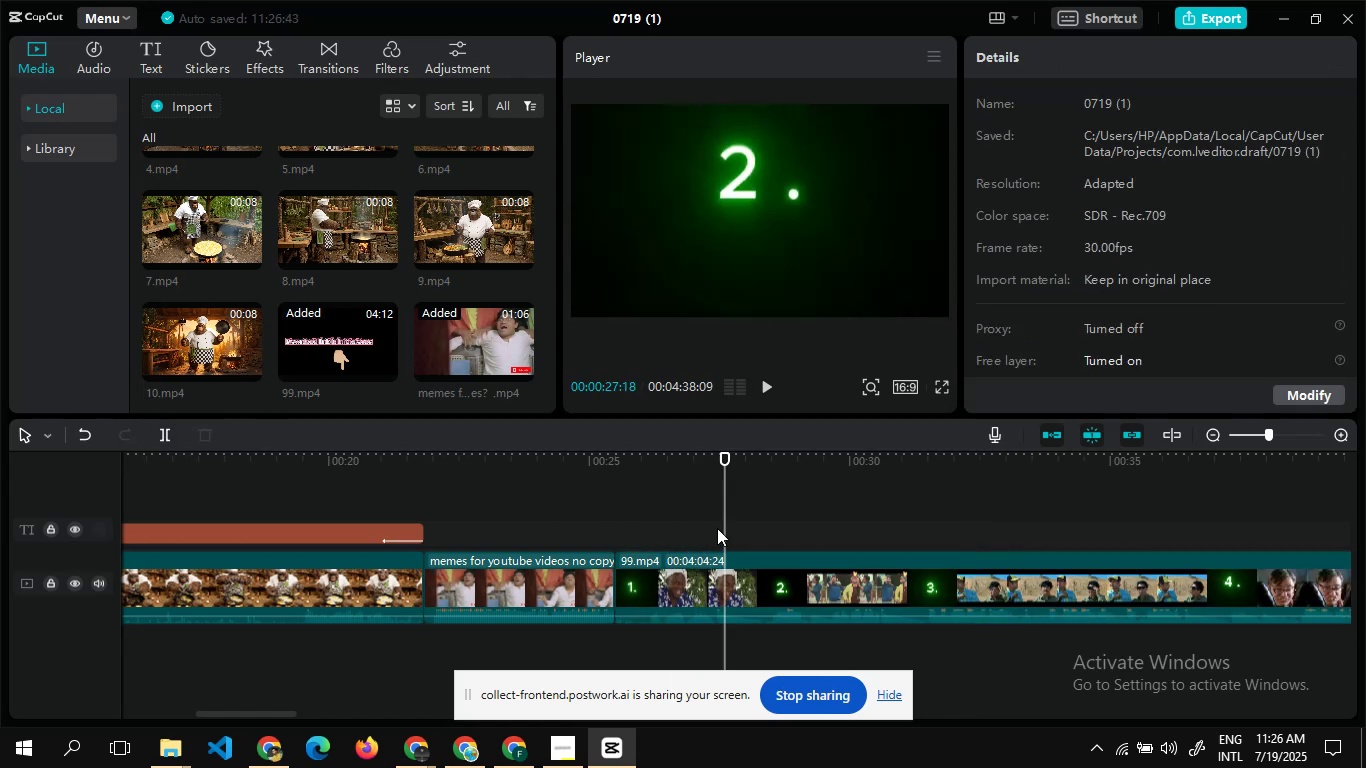 
double_click([717, 528])
 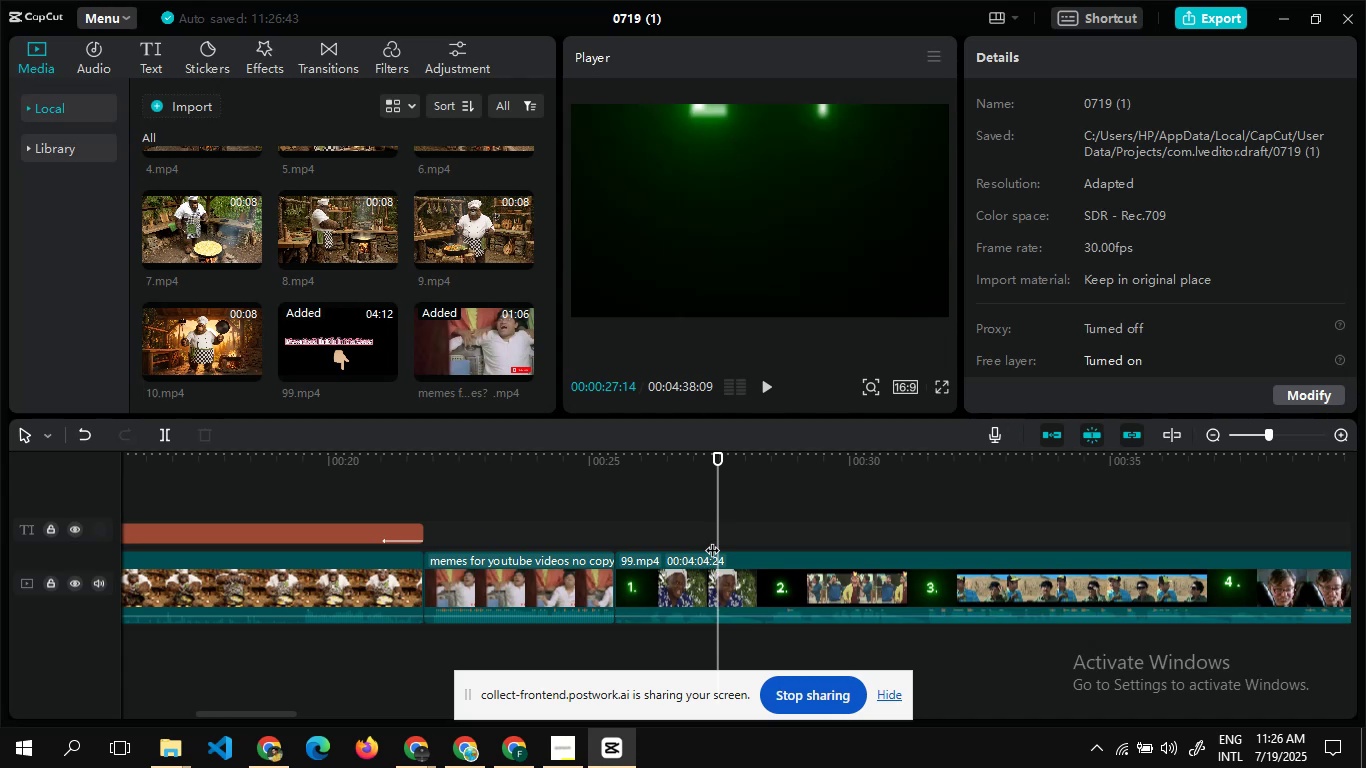 
double_click([712, 540])
 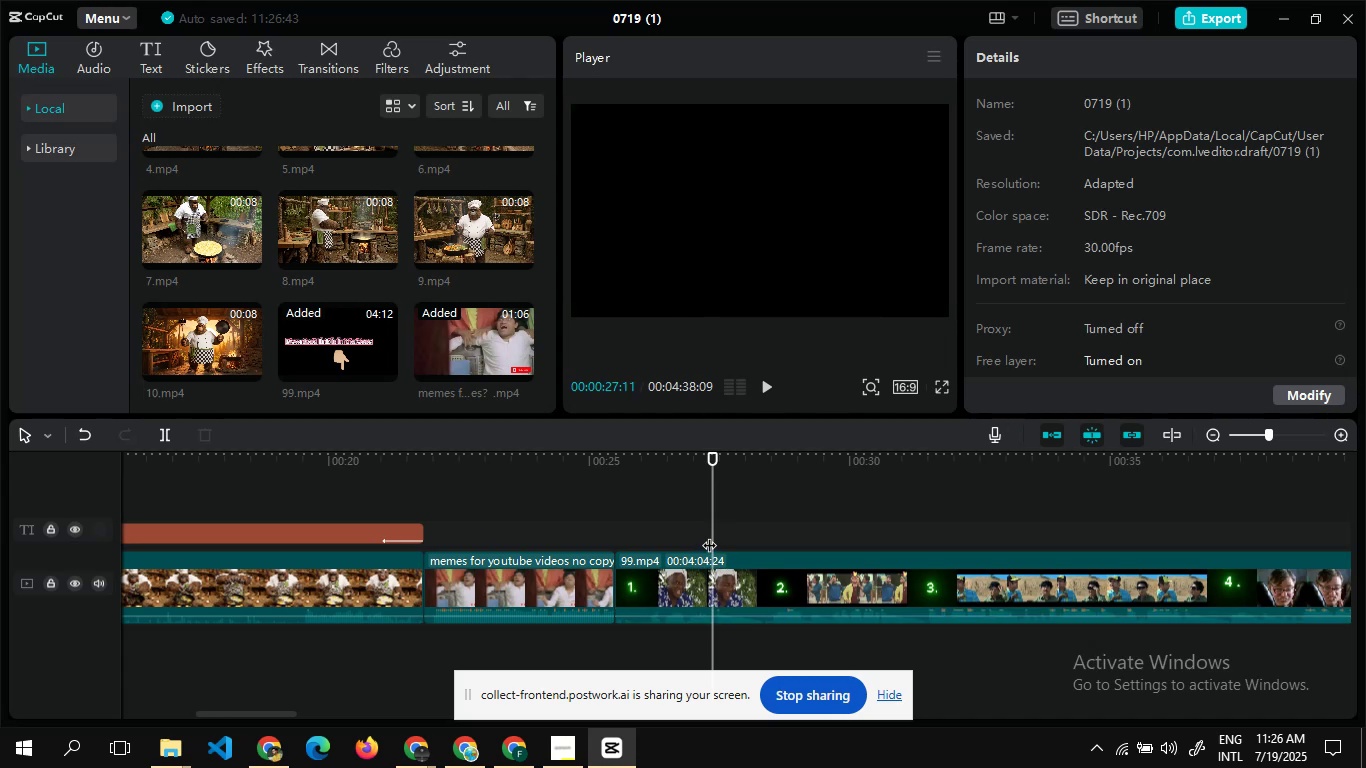 
double_click([709, 535])
 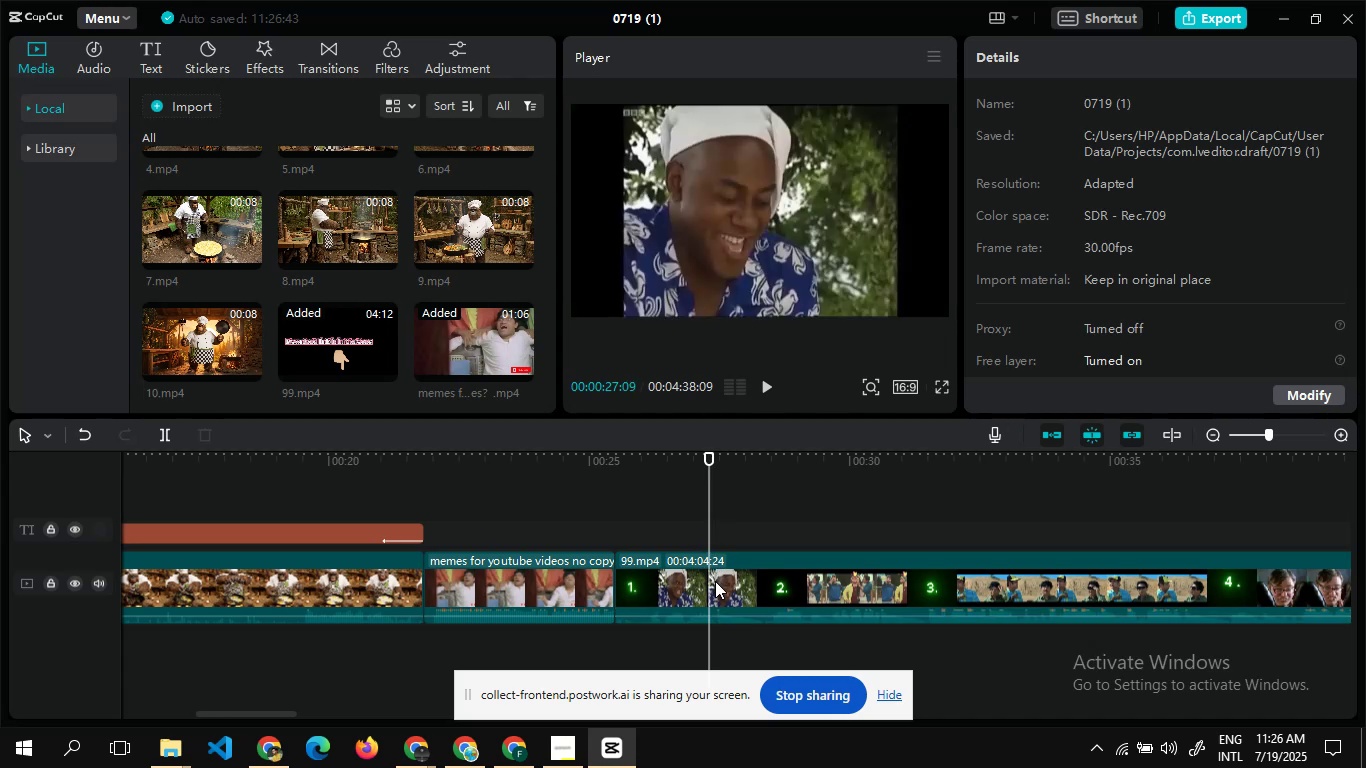 
left_click([715, 581])
 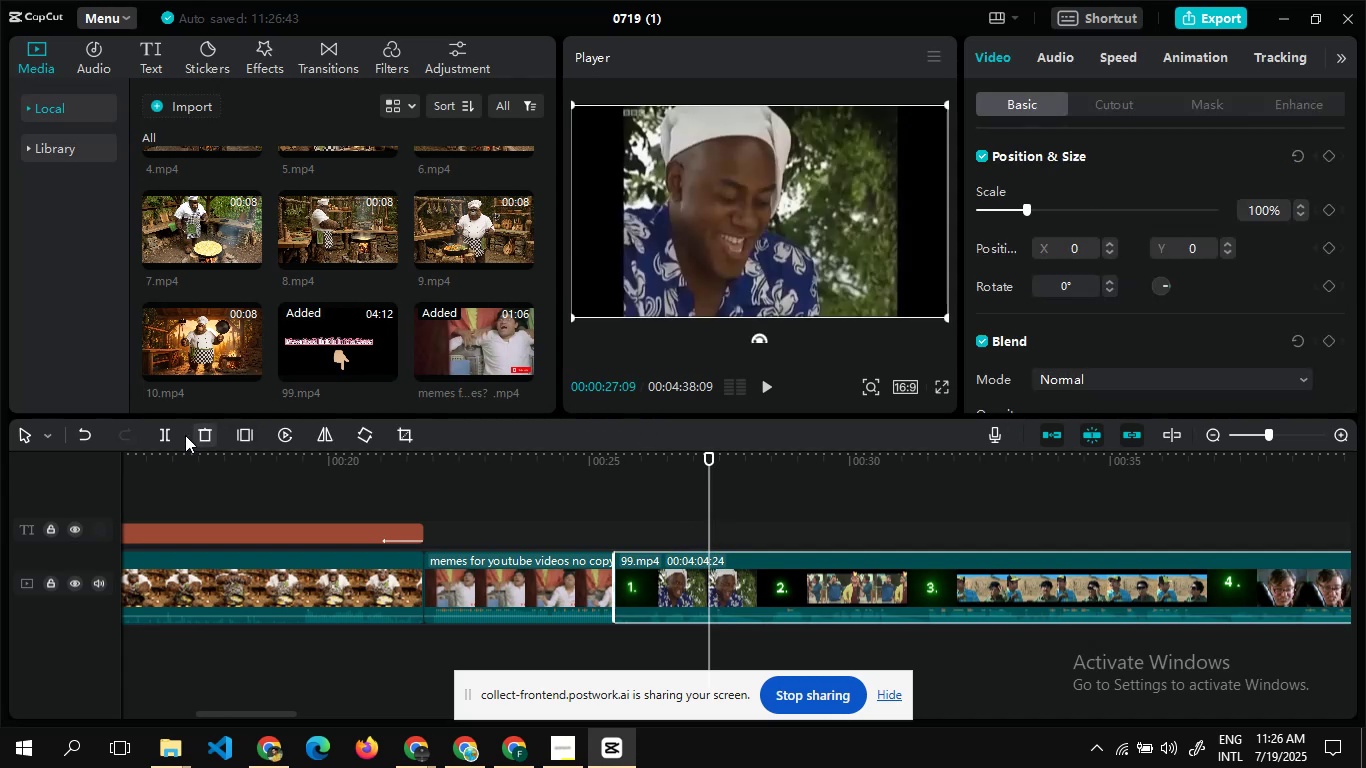 
left_click([158, 434])
 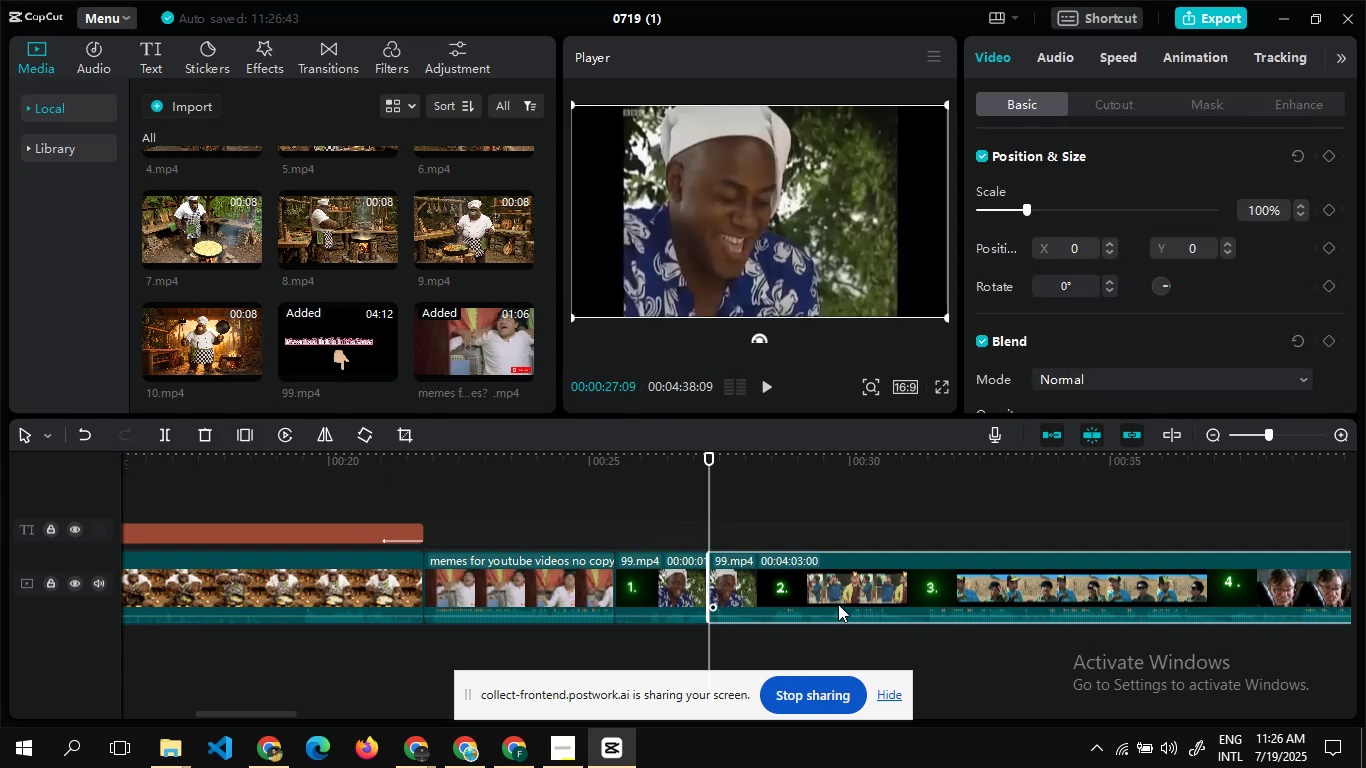 
left_click([838, 603])
 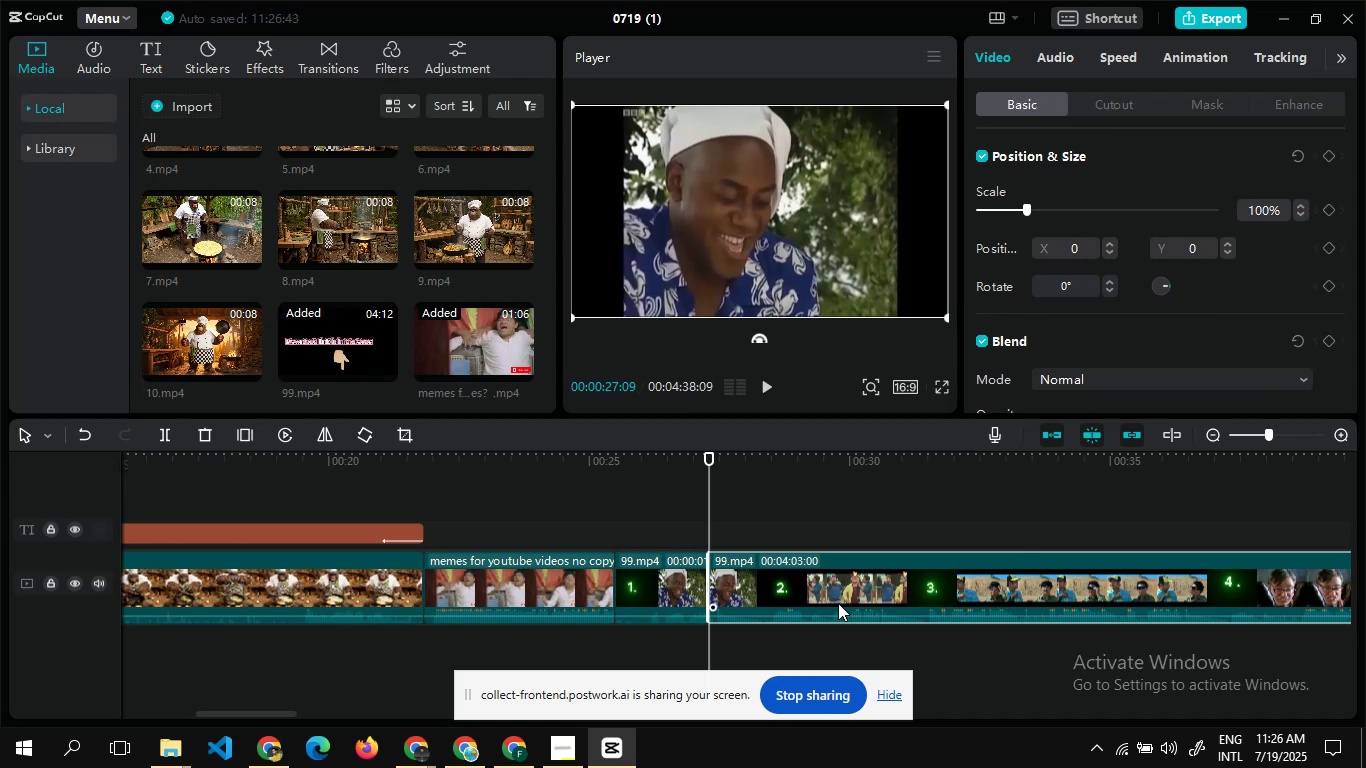 
key(Delete)
 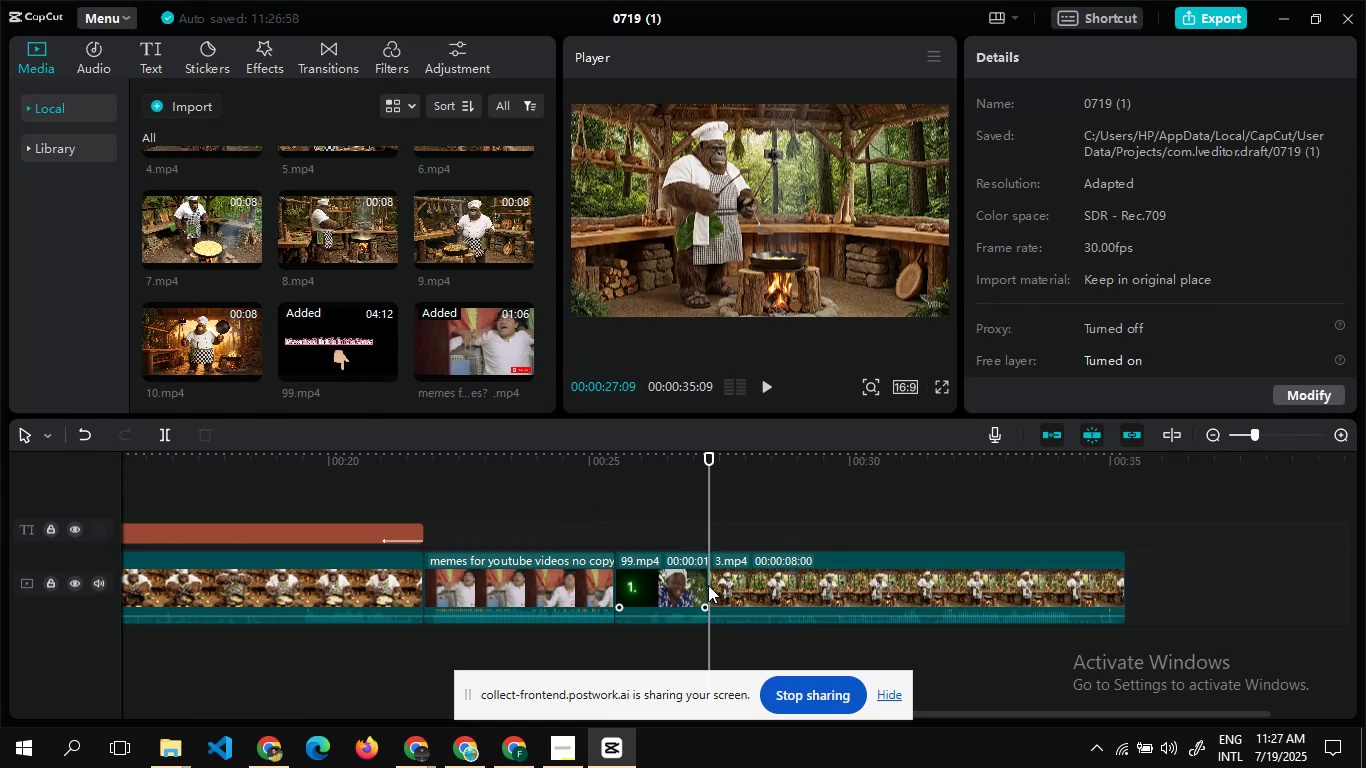 
double_click([860, 534])
 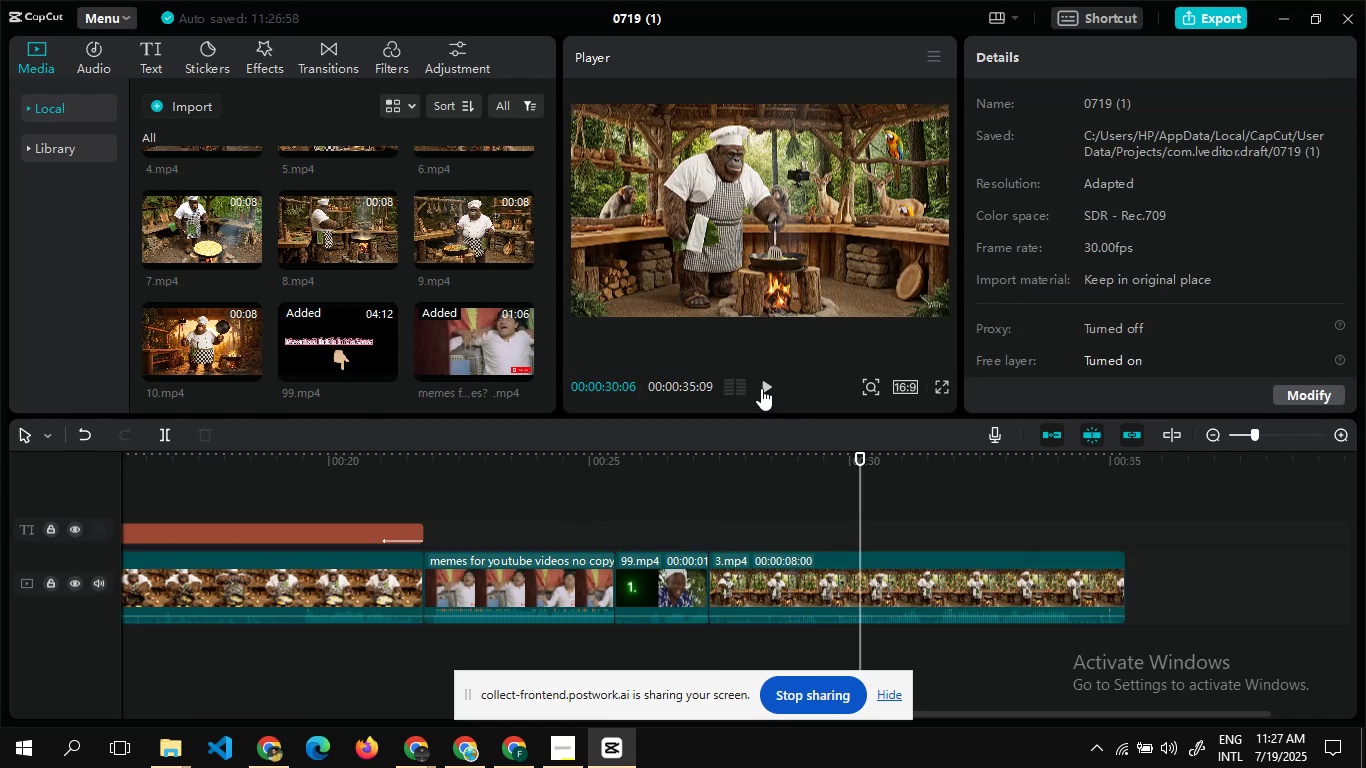 
left_click([761, 388])
 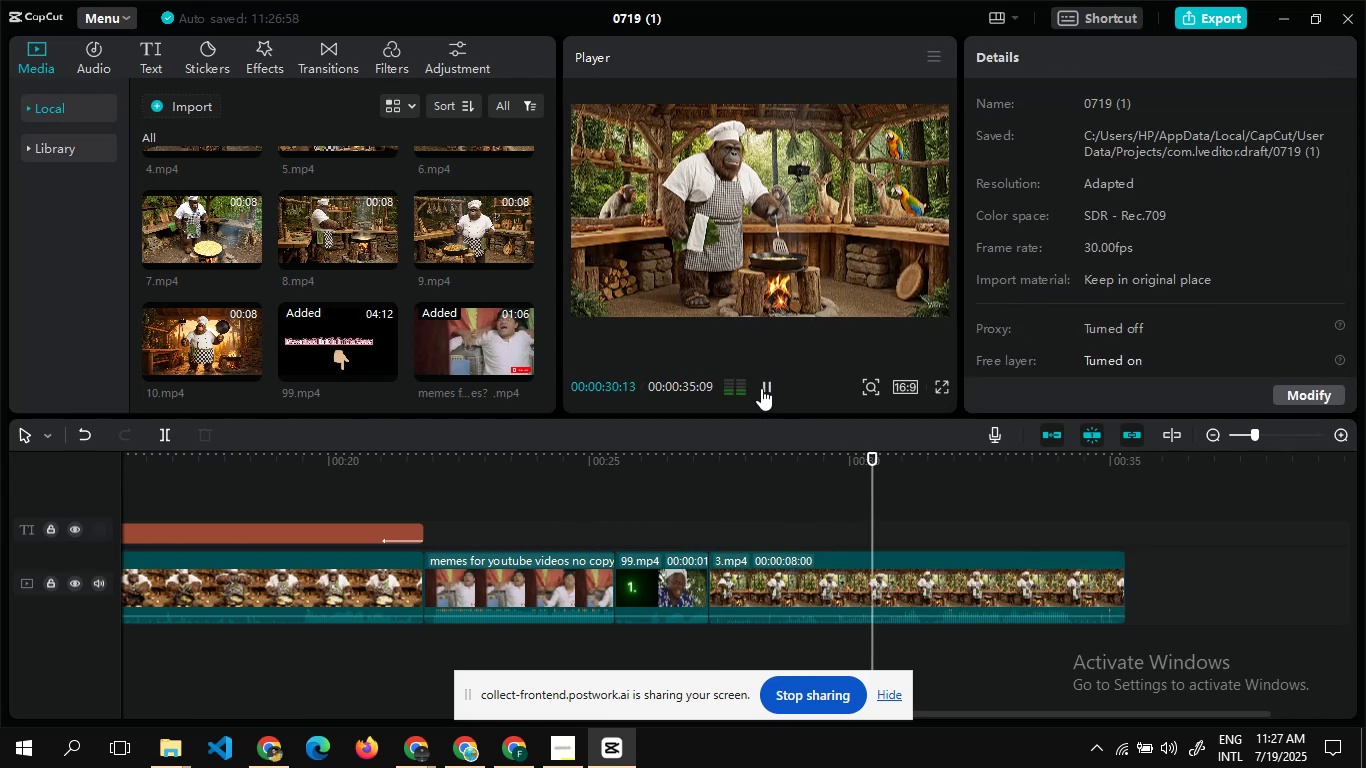 
left_click([761, 388])
 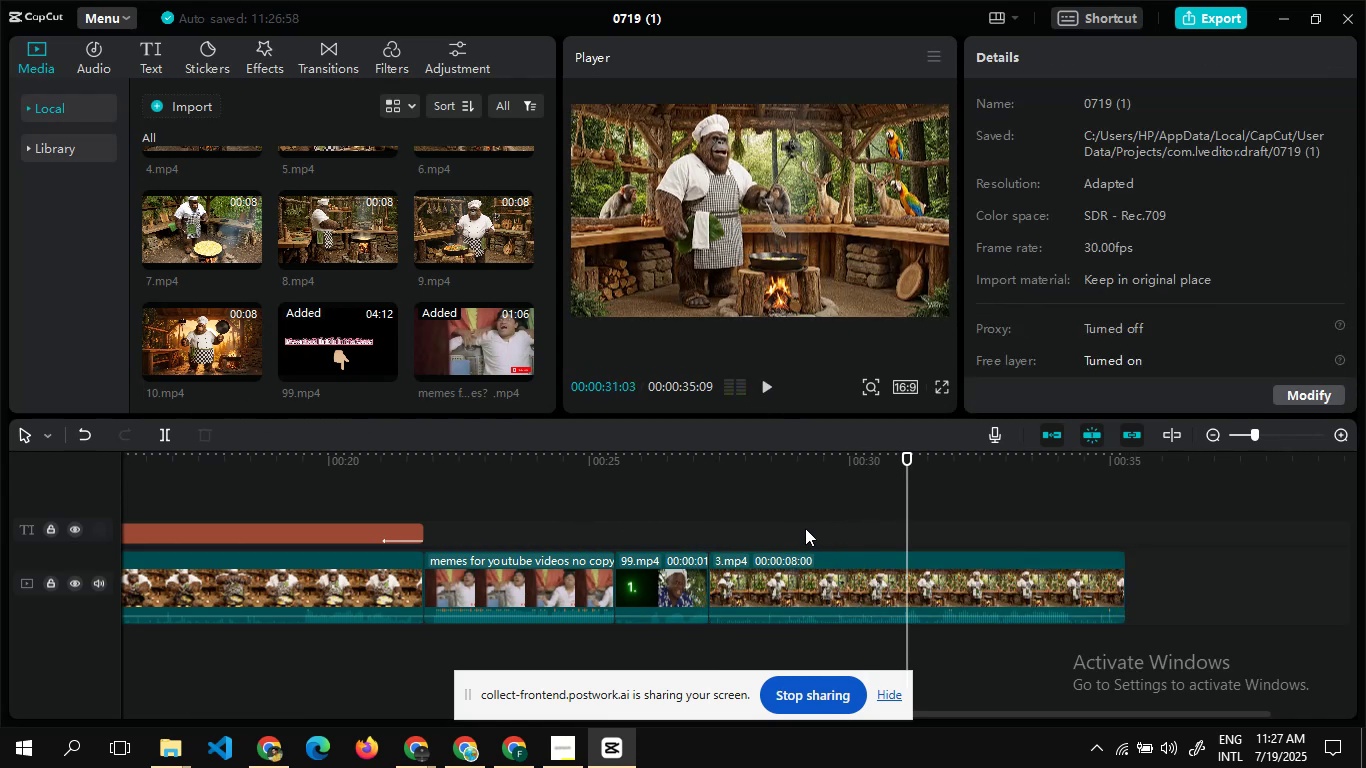 
double_click([805, 528])
 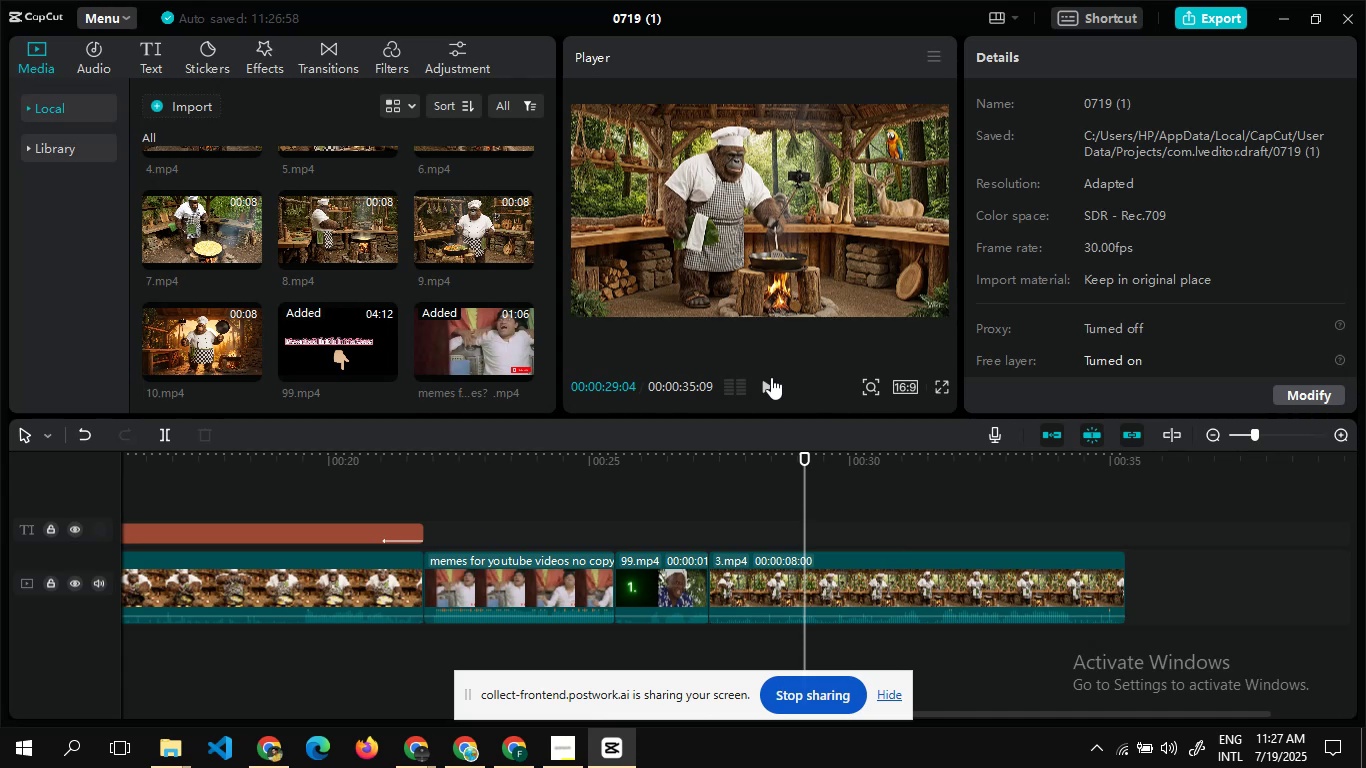 
left_click([771, 377])
 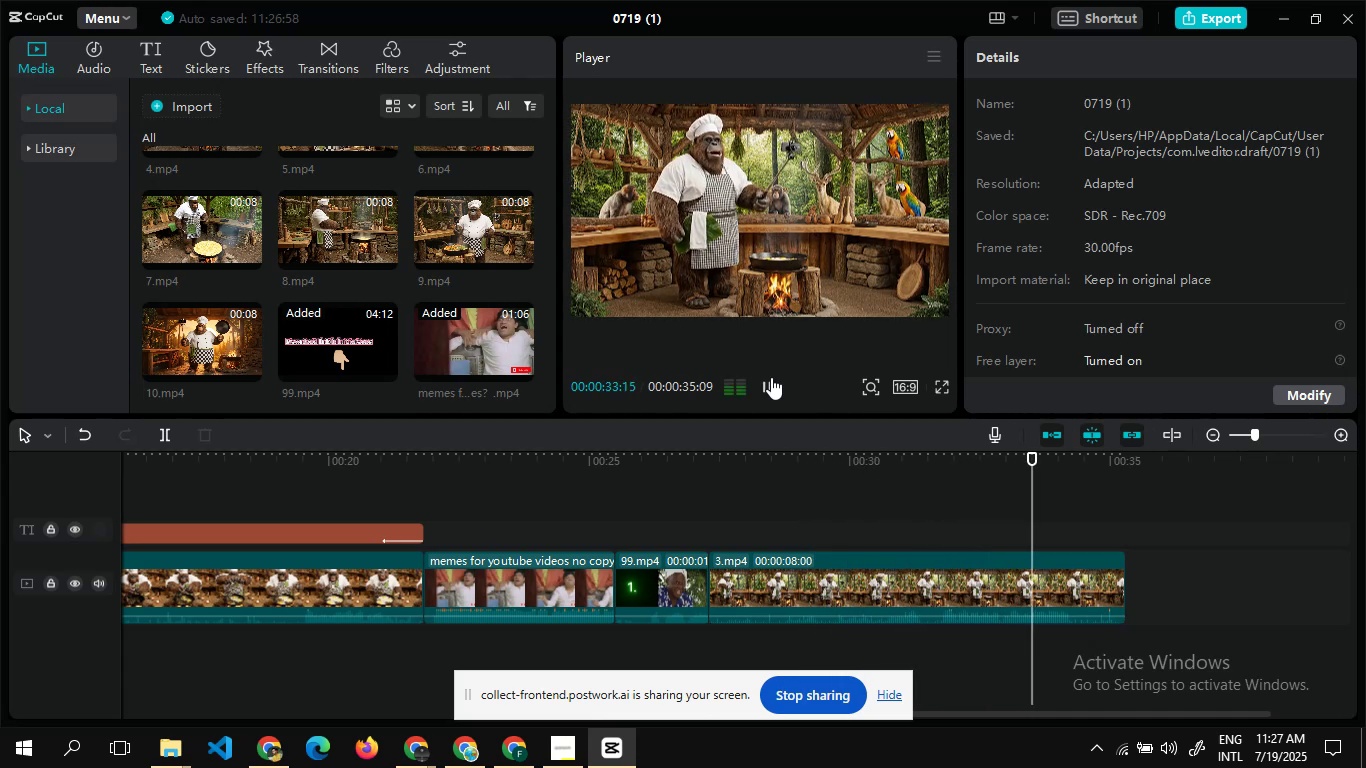 
wait(5.93)
 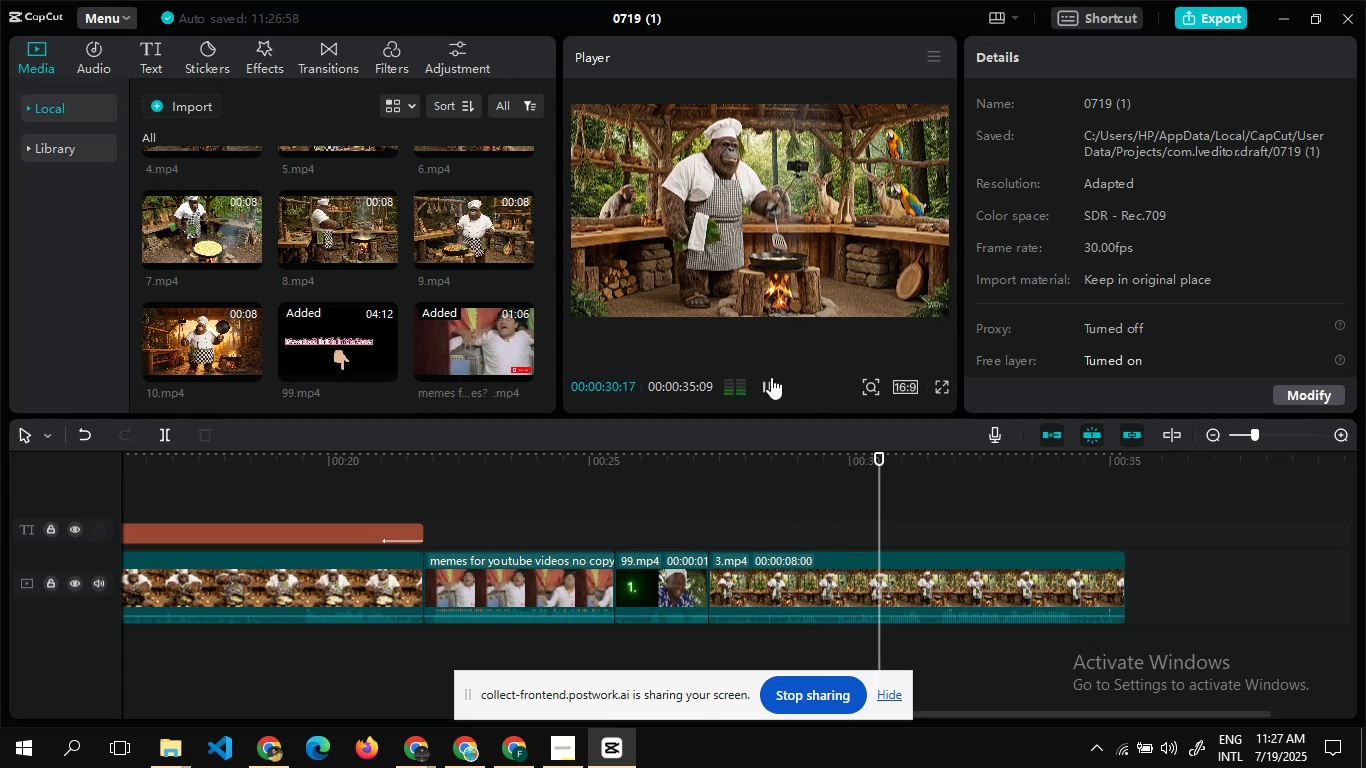 
left_click([771, 377])
 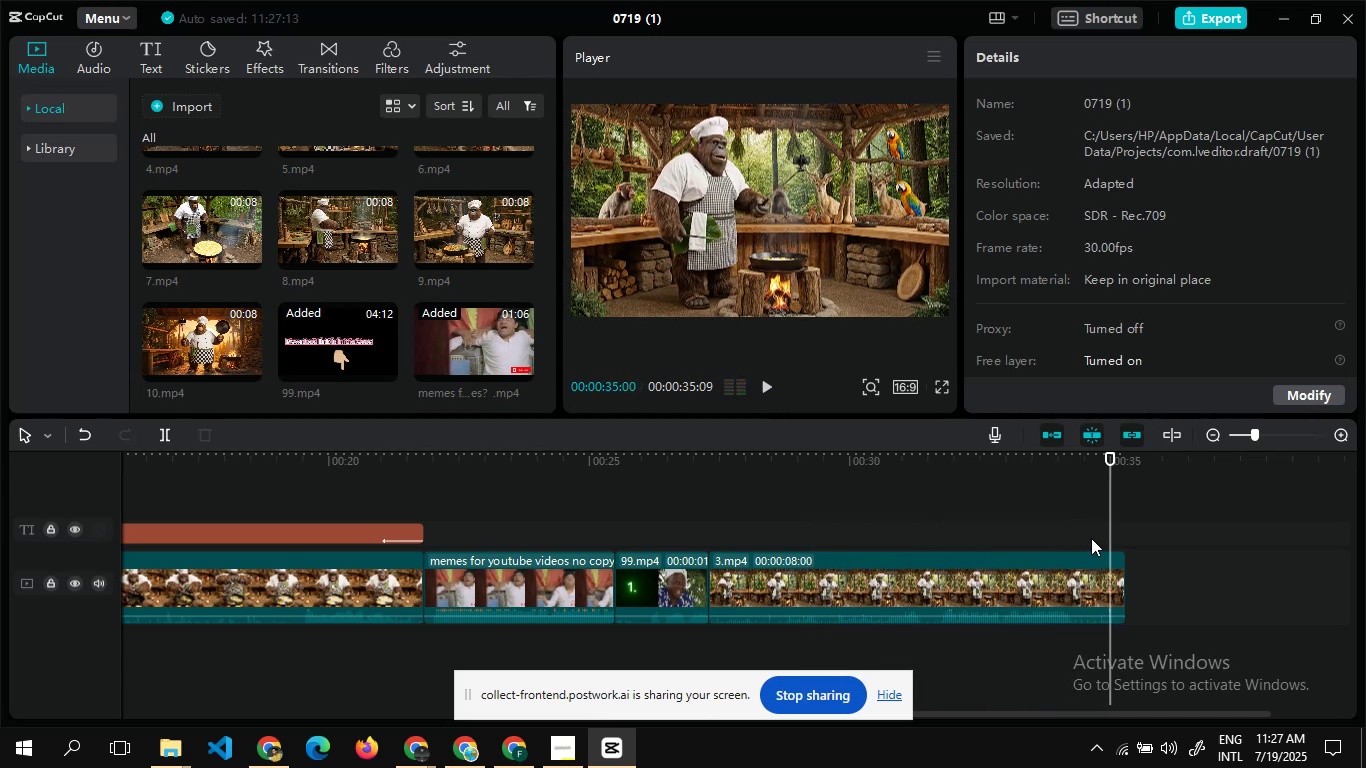 
double_click([1089, 537])
 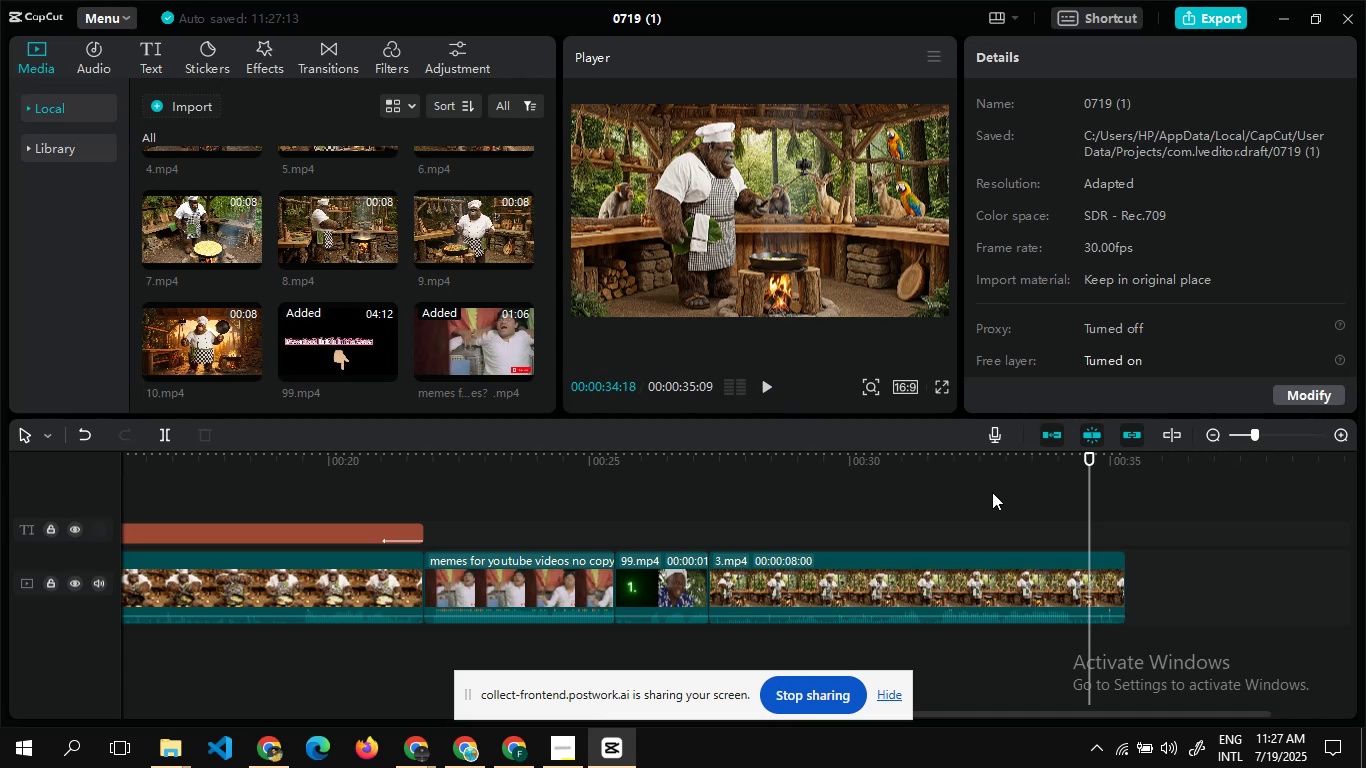 
double_click([1010, 508])
 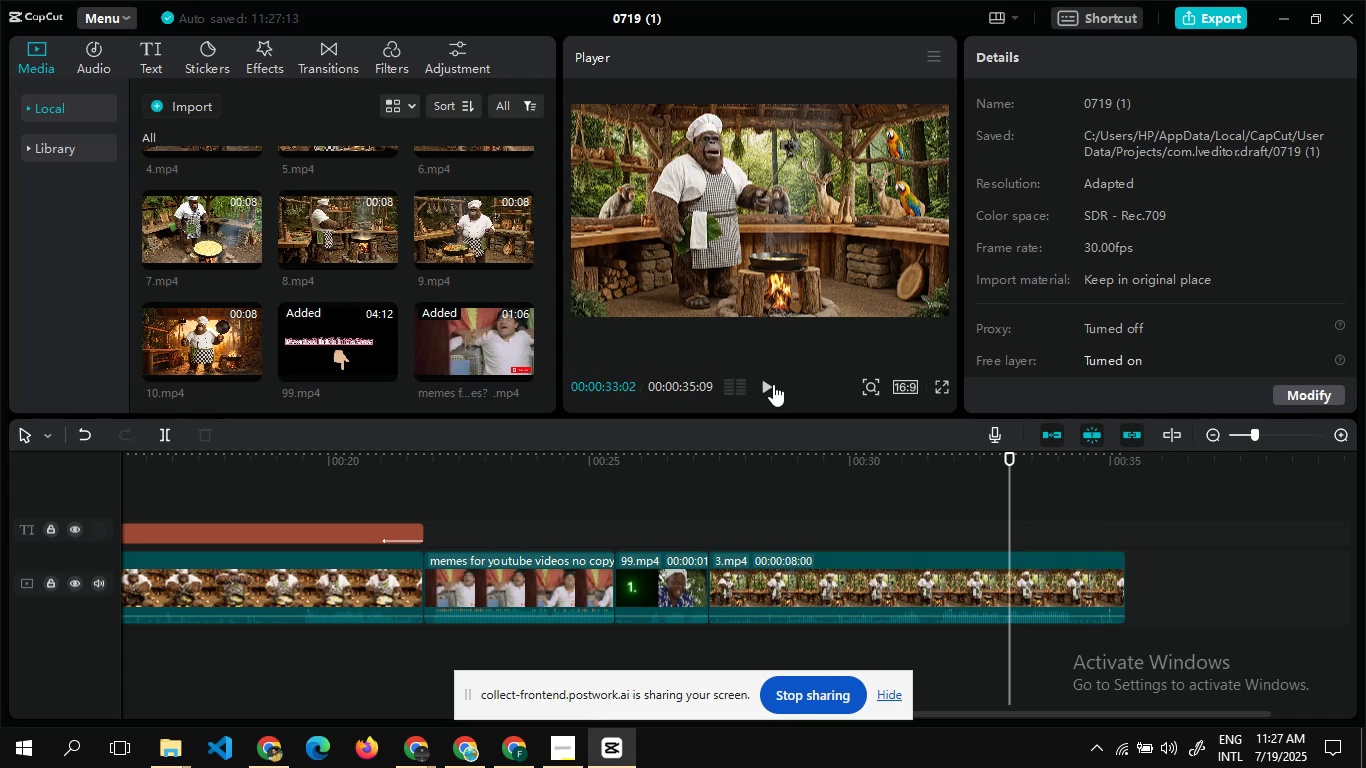 
left_click([773, 384])
 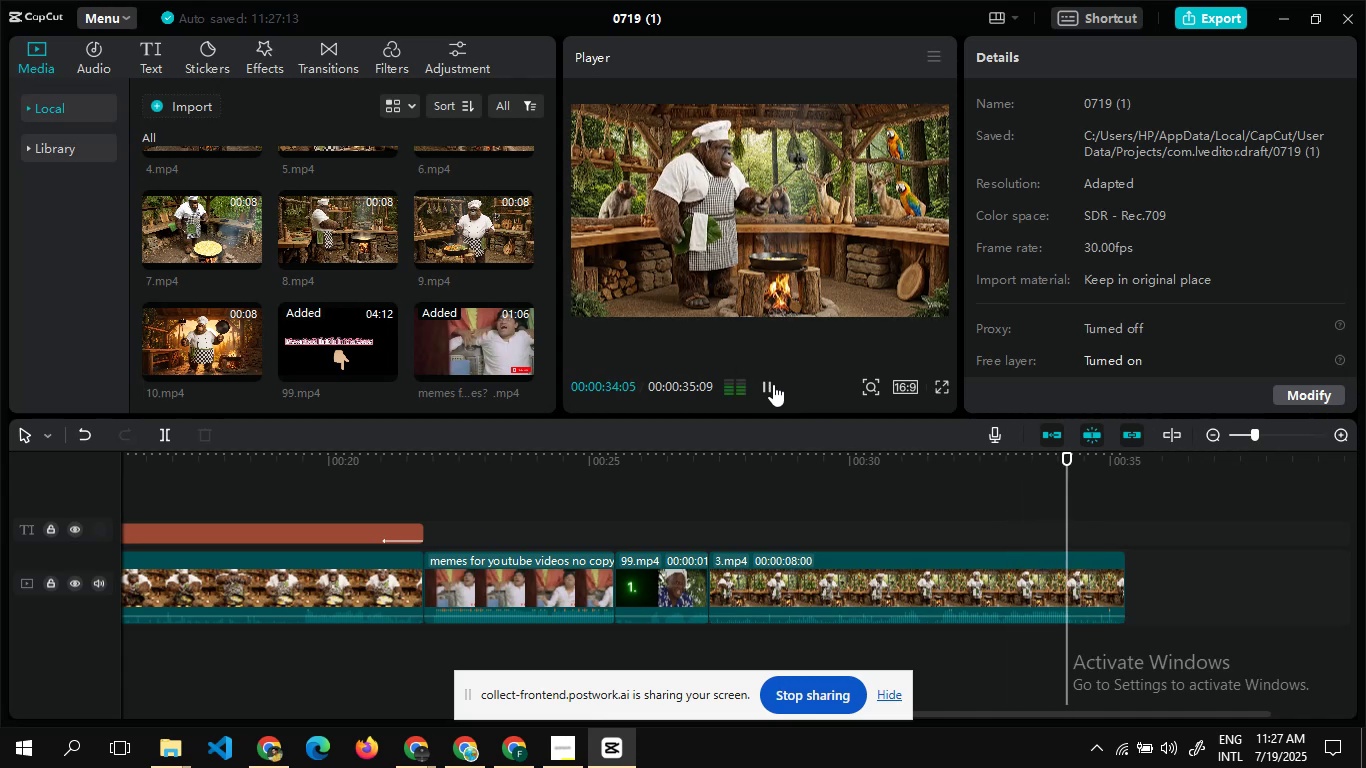 
left_click([773, 384])
 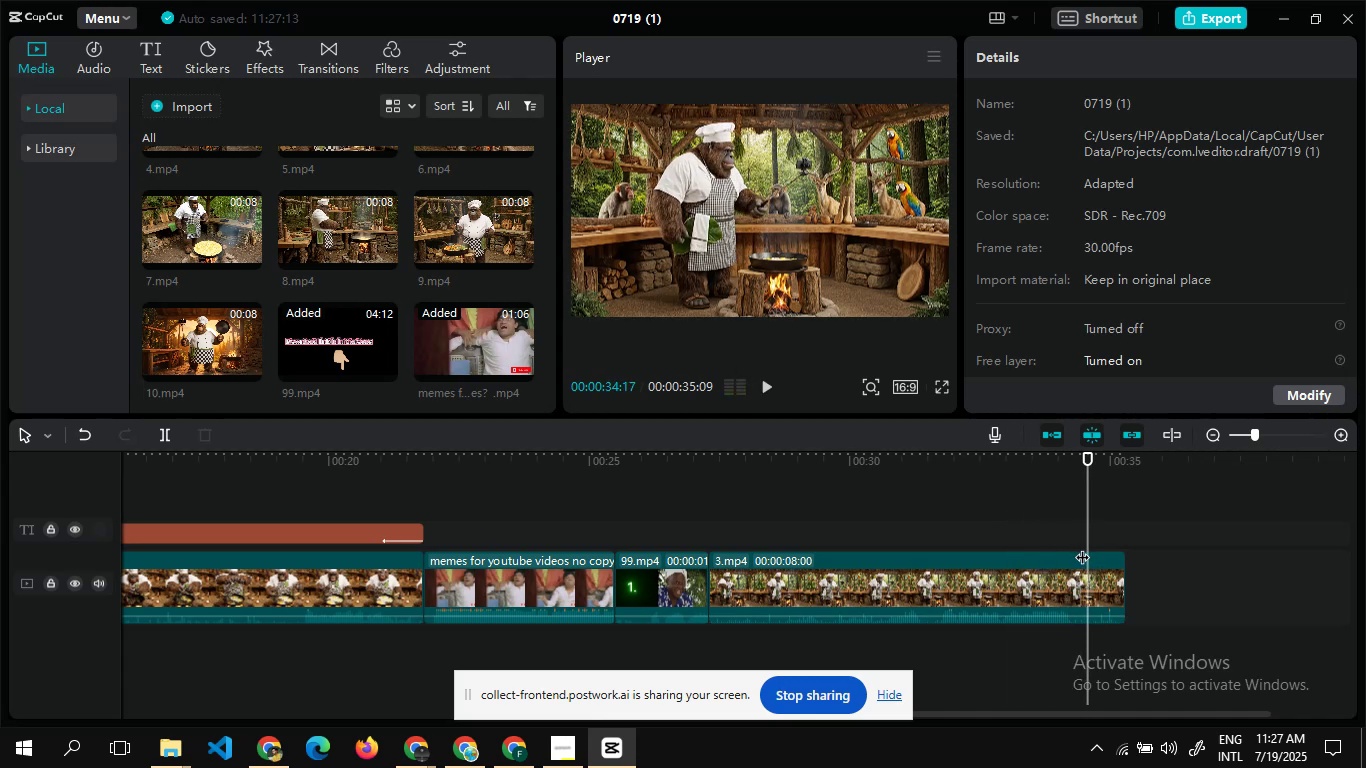 
double_click([1082, 547])
 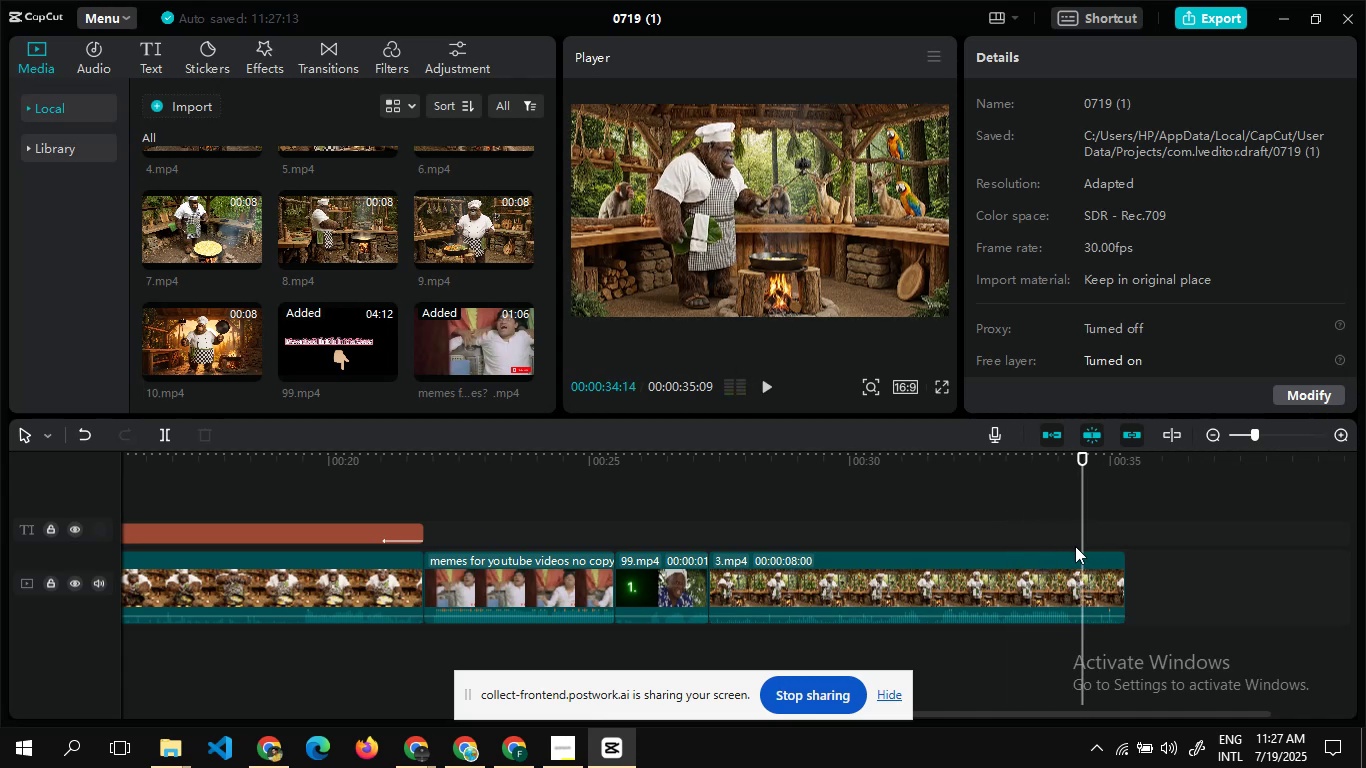 
double_click([1075, 546])
 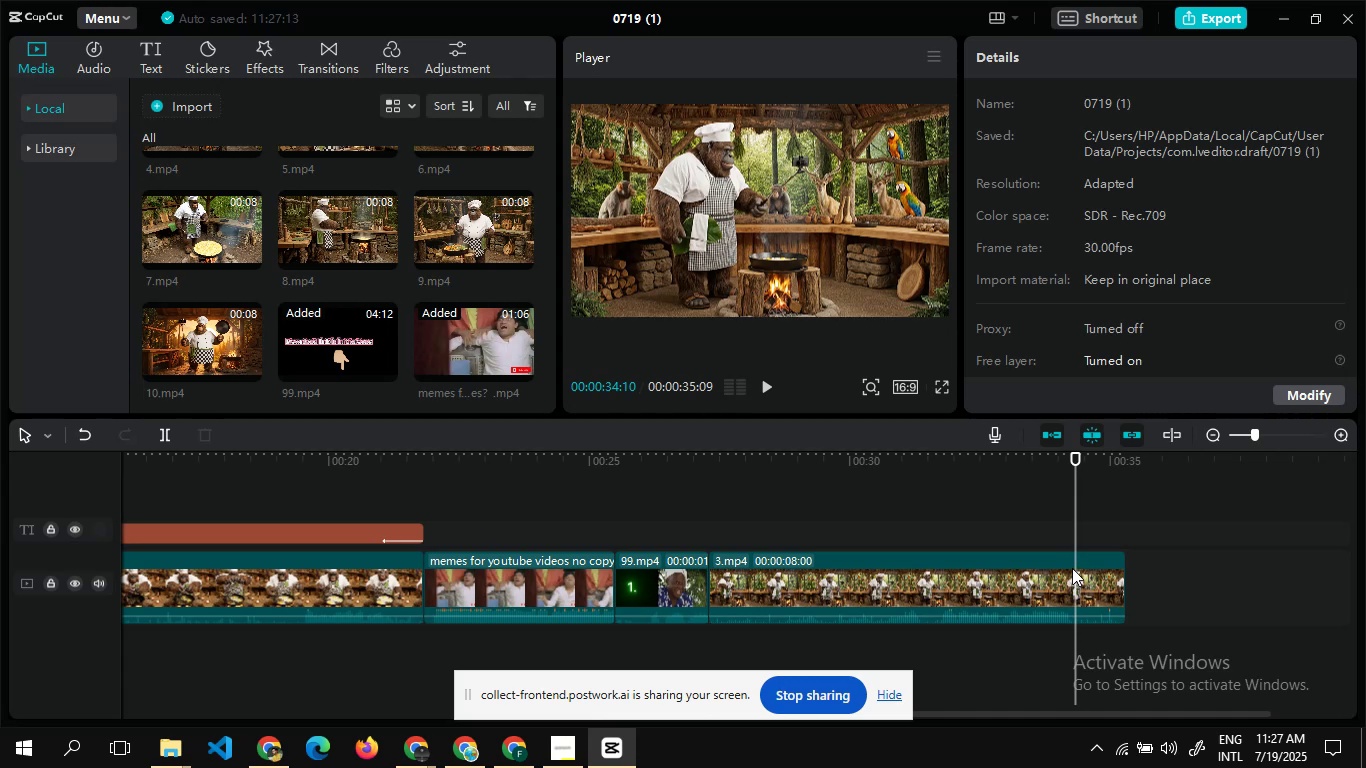 
left_click([1069, 564])
 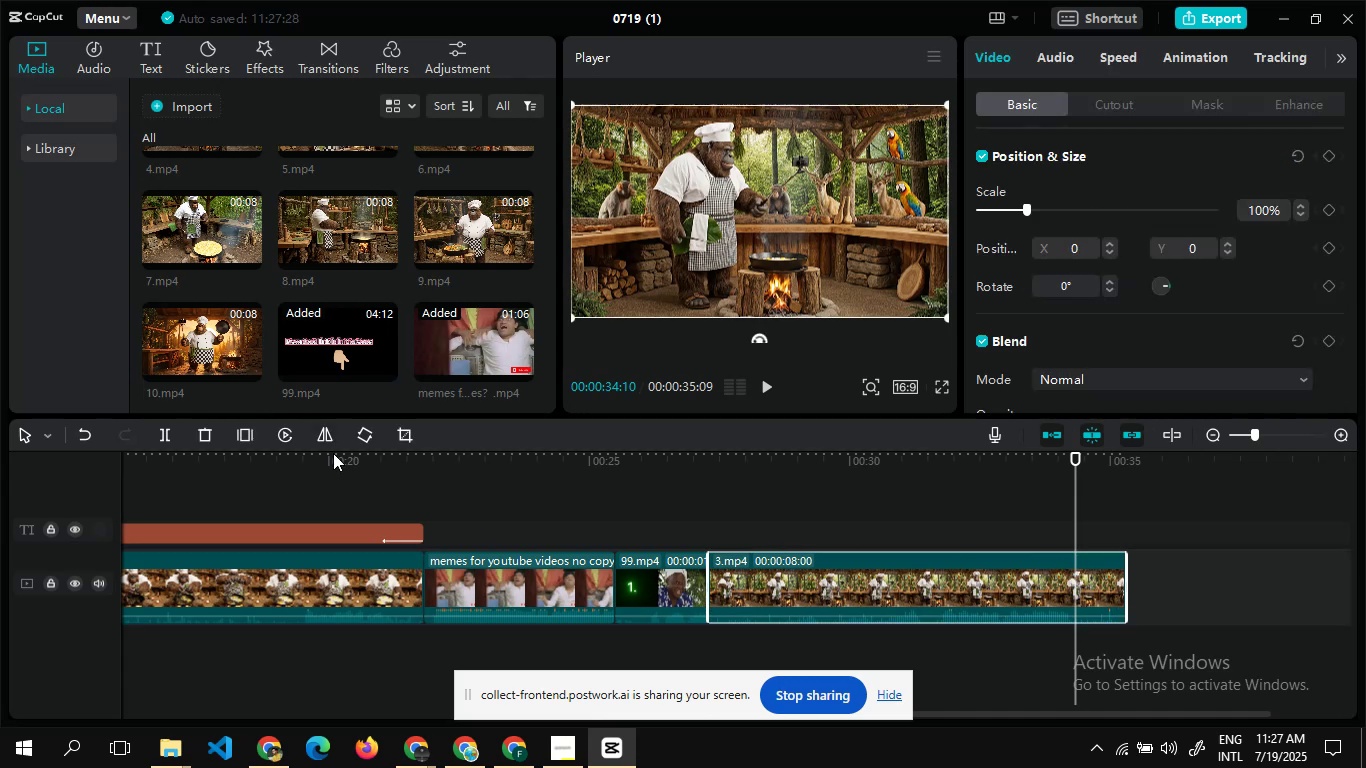 
left_click([163, 431])
 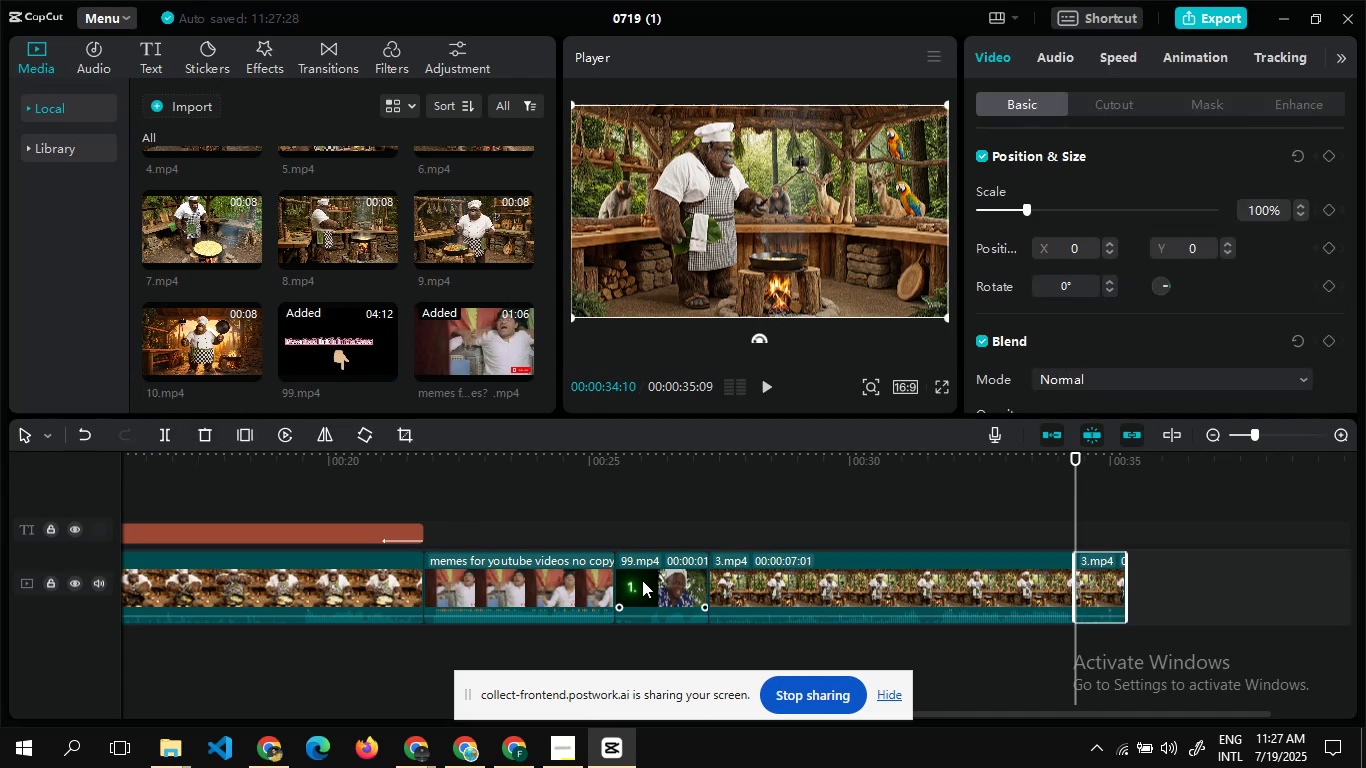 
left_click_drag(start_coordinate=[648, 584], to_coordinate=[985, 589])
 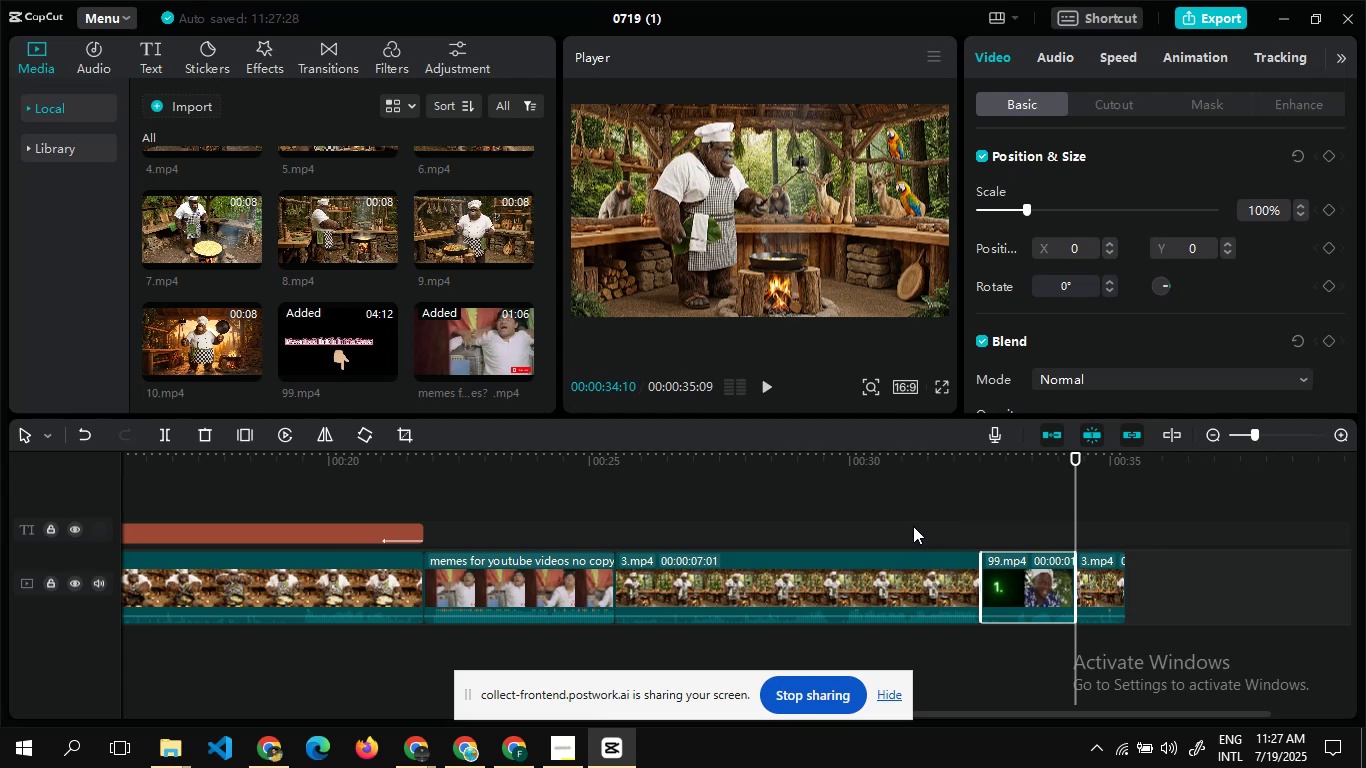 
double_click([913, 526])
 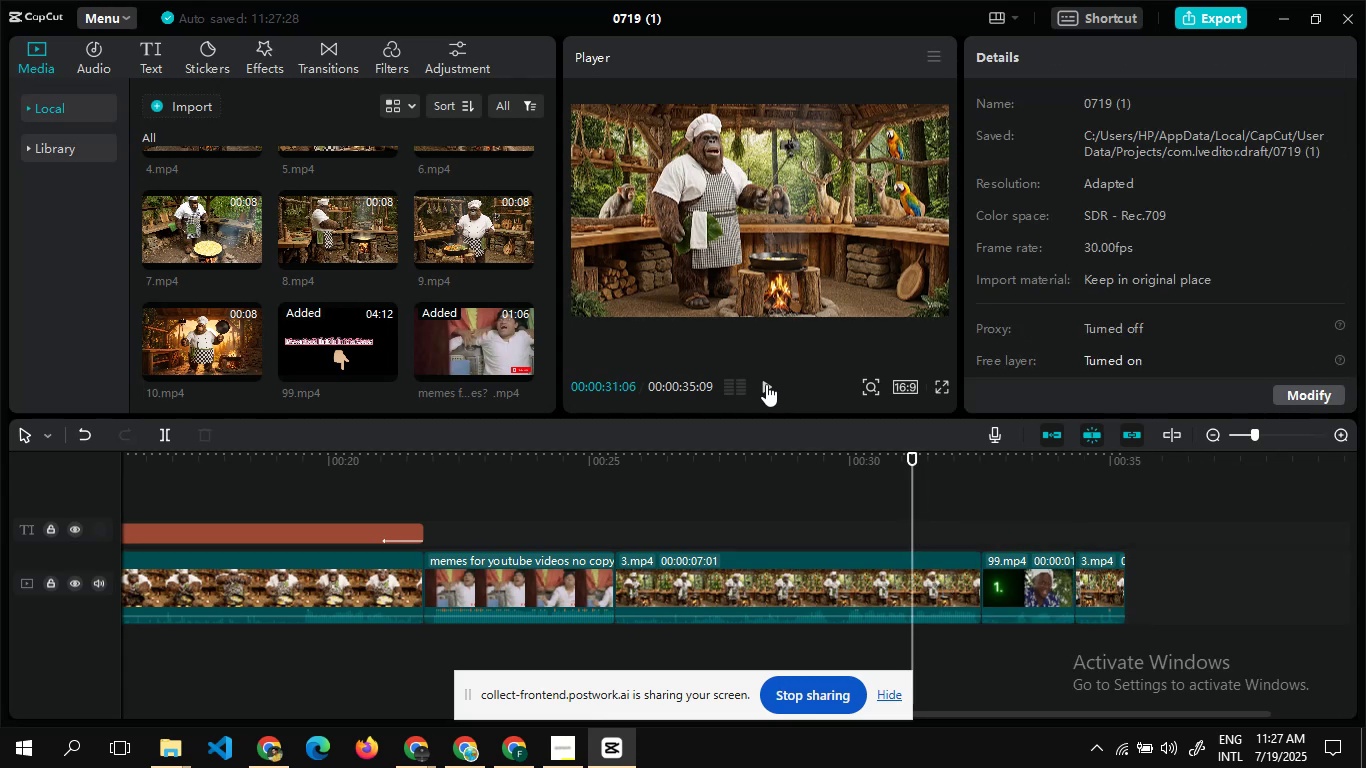 
left_click([766, 384])
 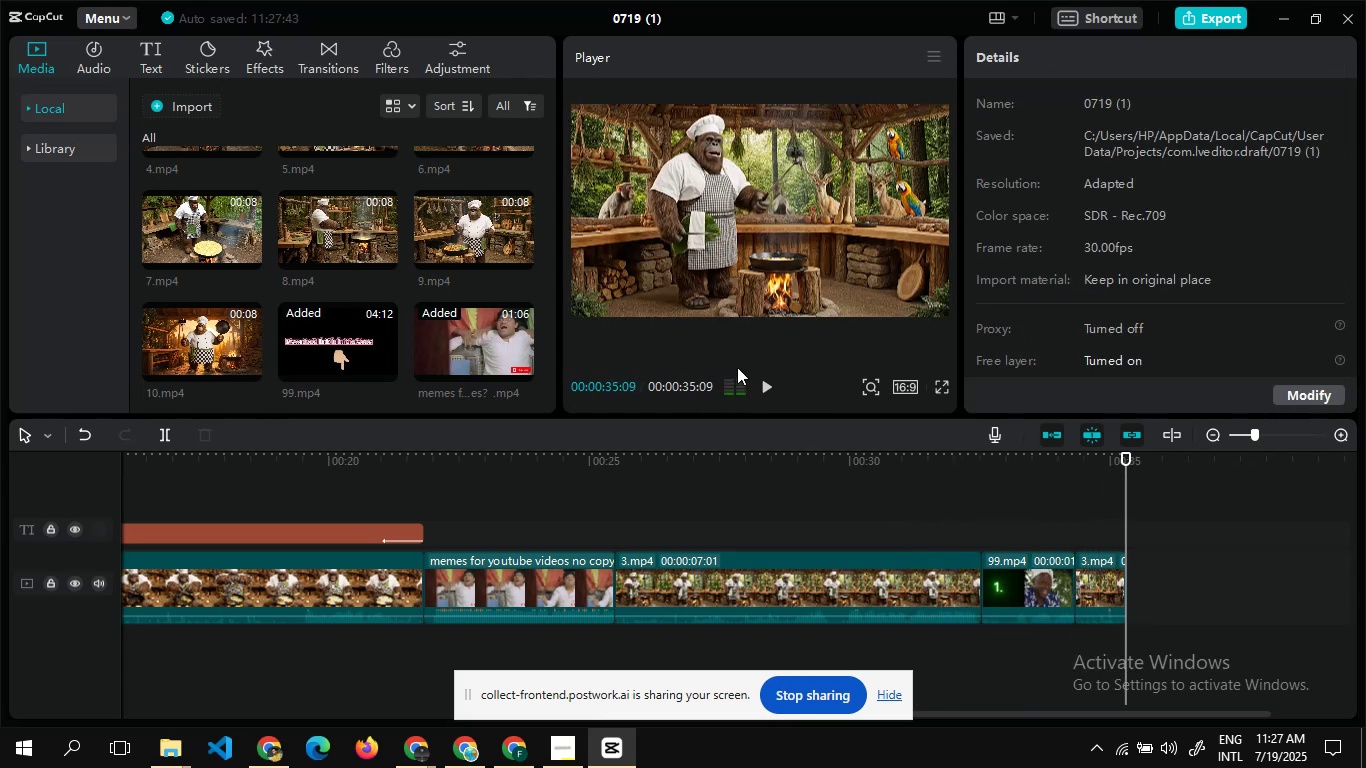 
wait(5.84)
 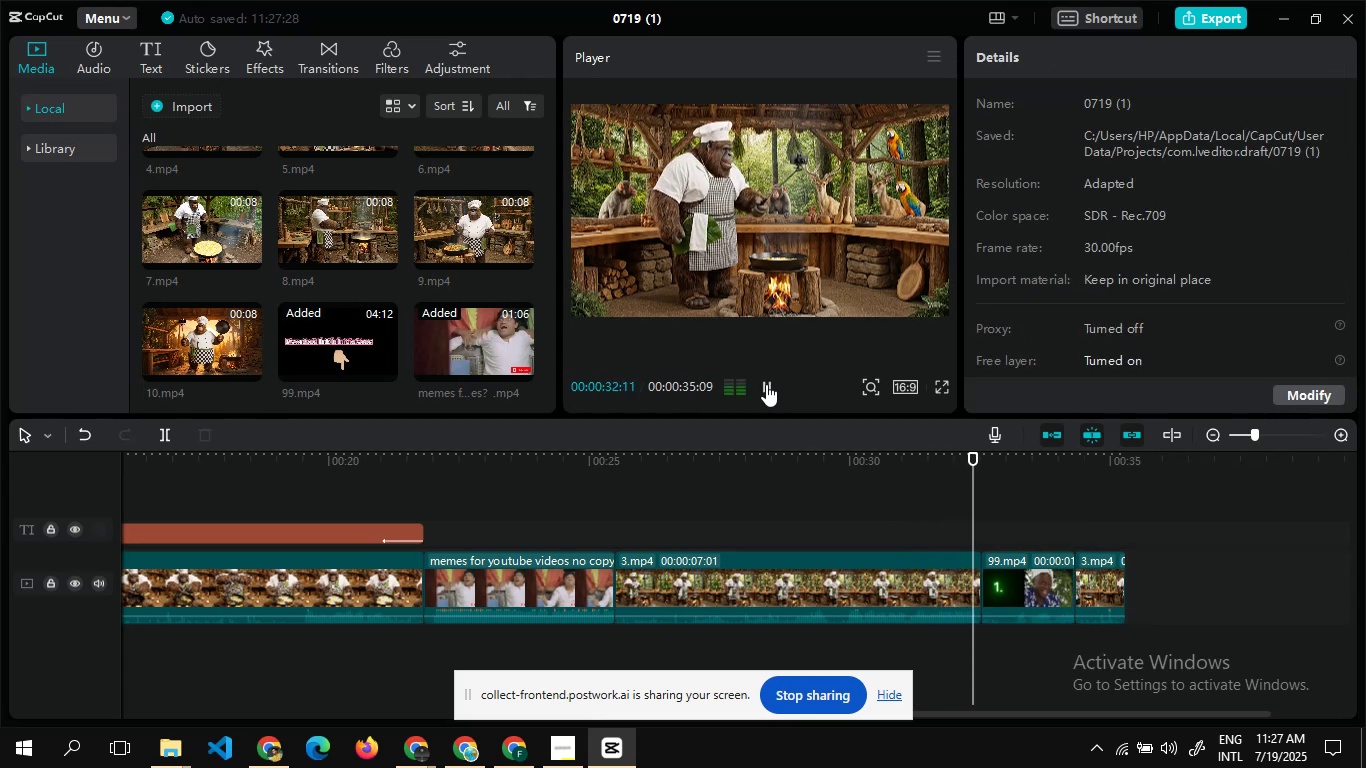 
double_click([706, 497])
 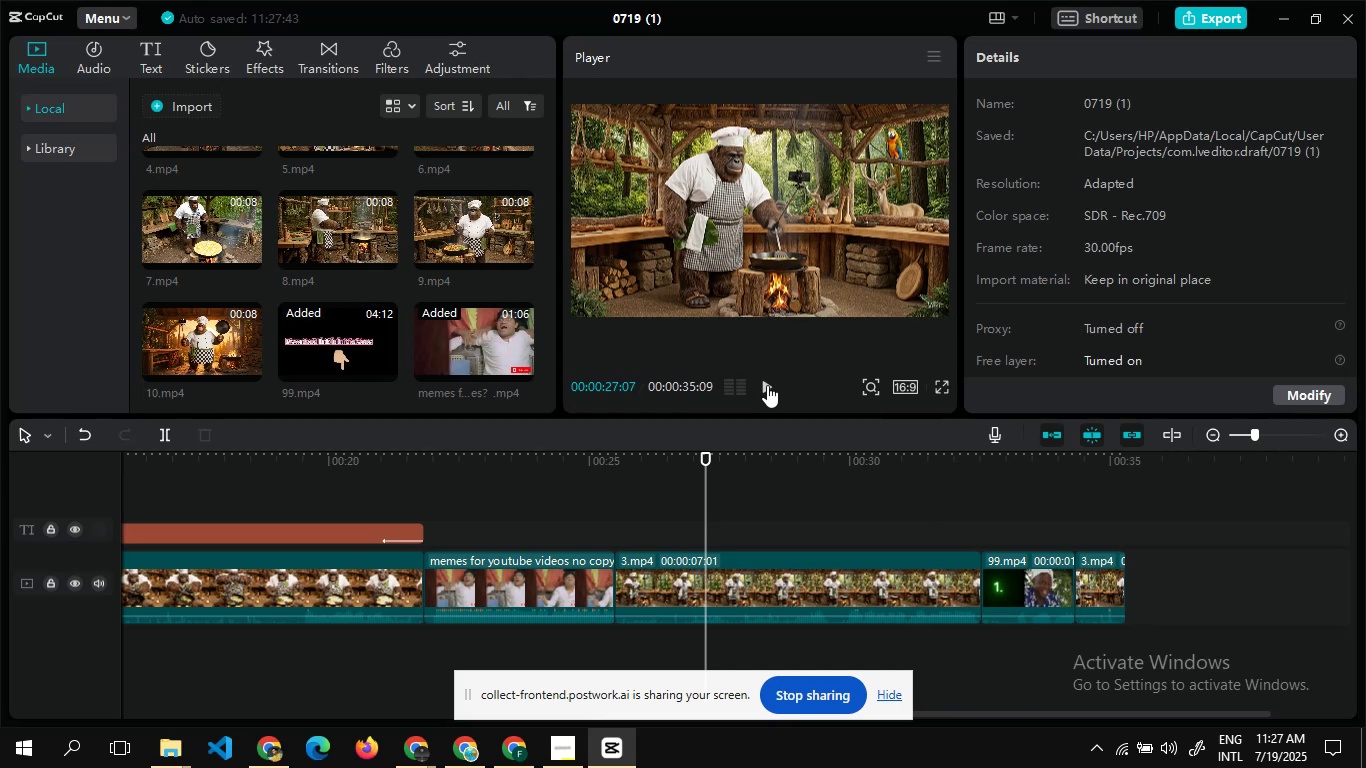 
left_click([767, 385])
 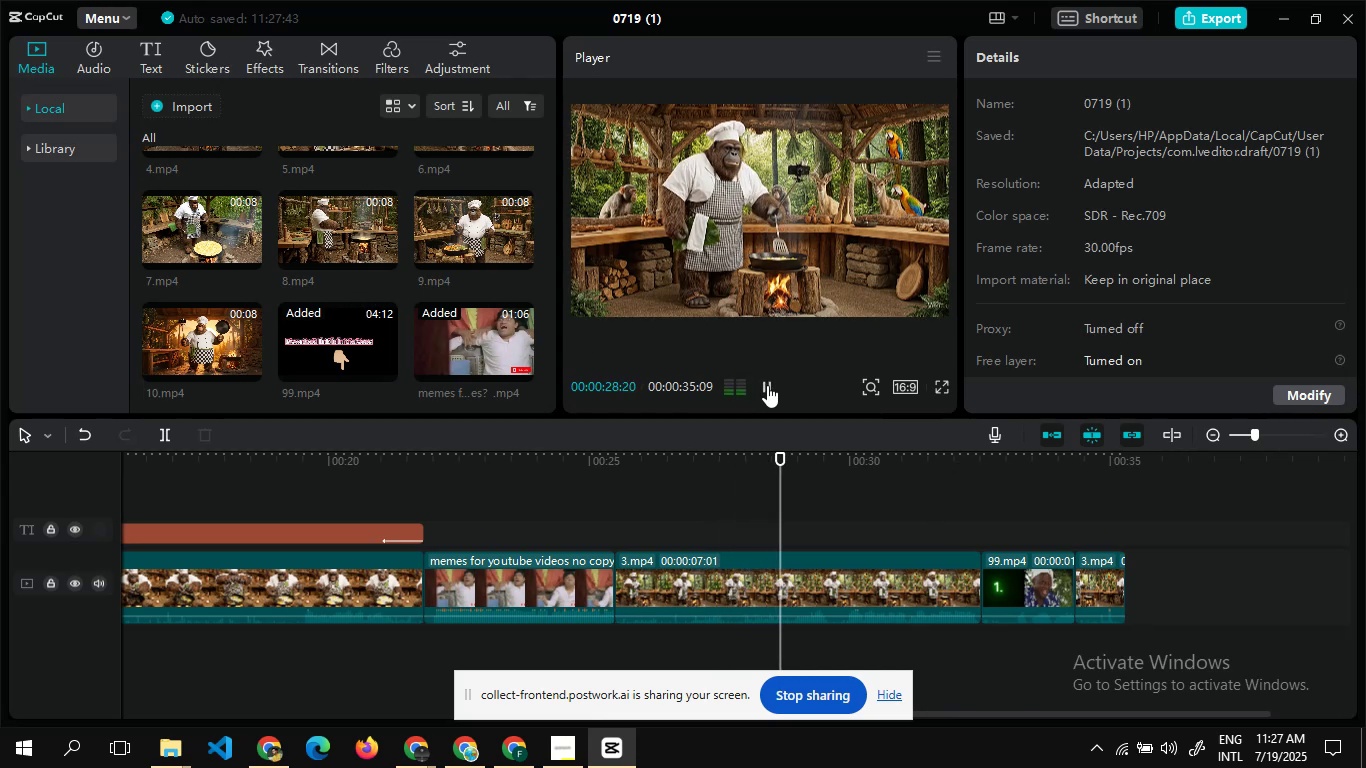 
double_click([767, 385])
 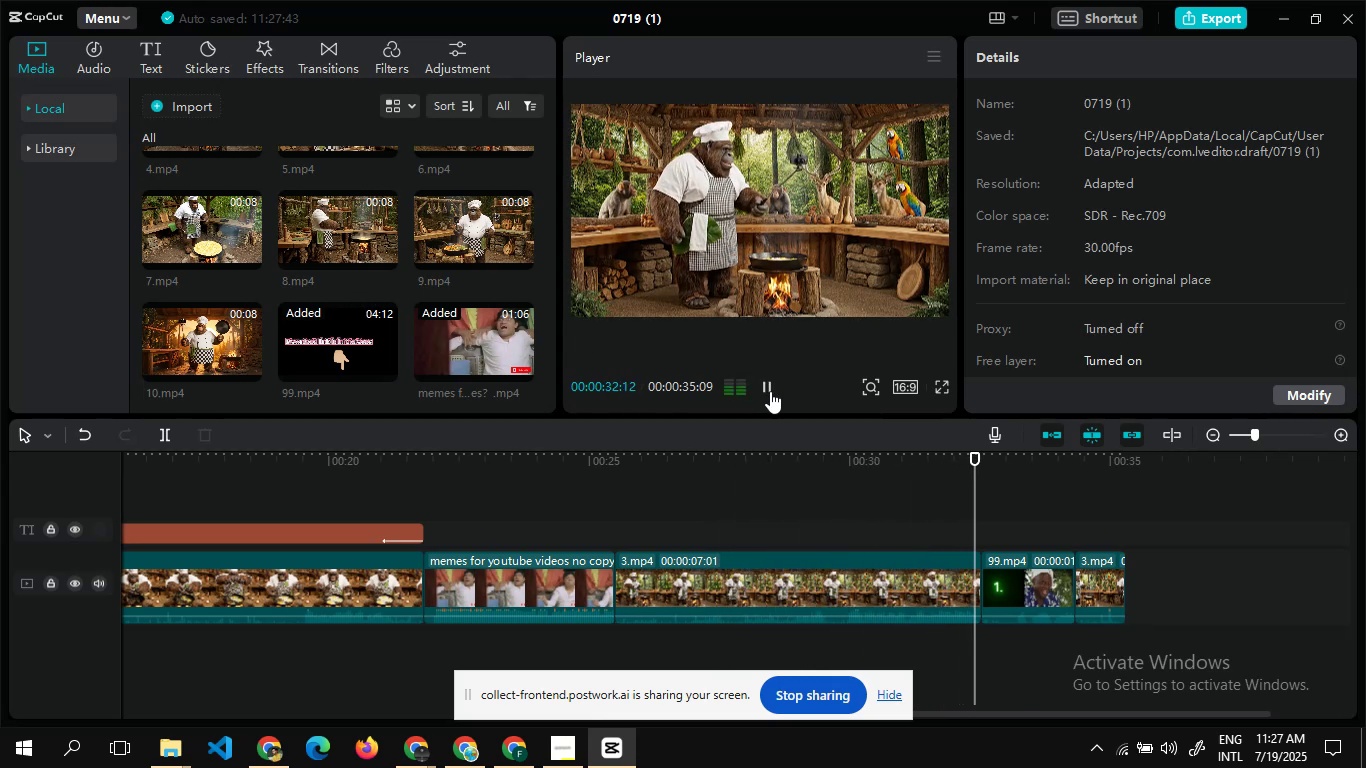 
left_click([770, 387])
 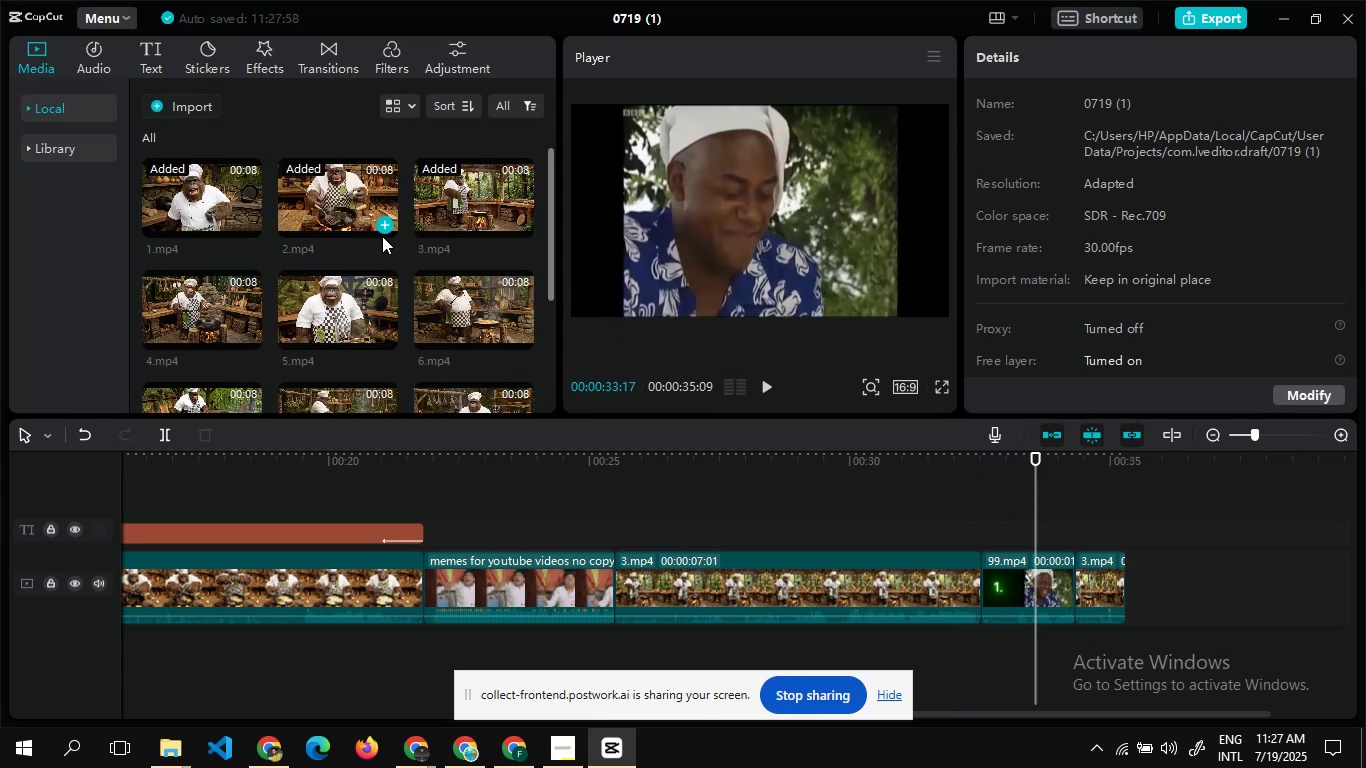 
wait(5.39)
 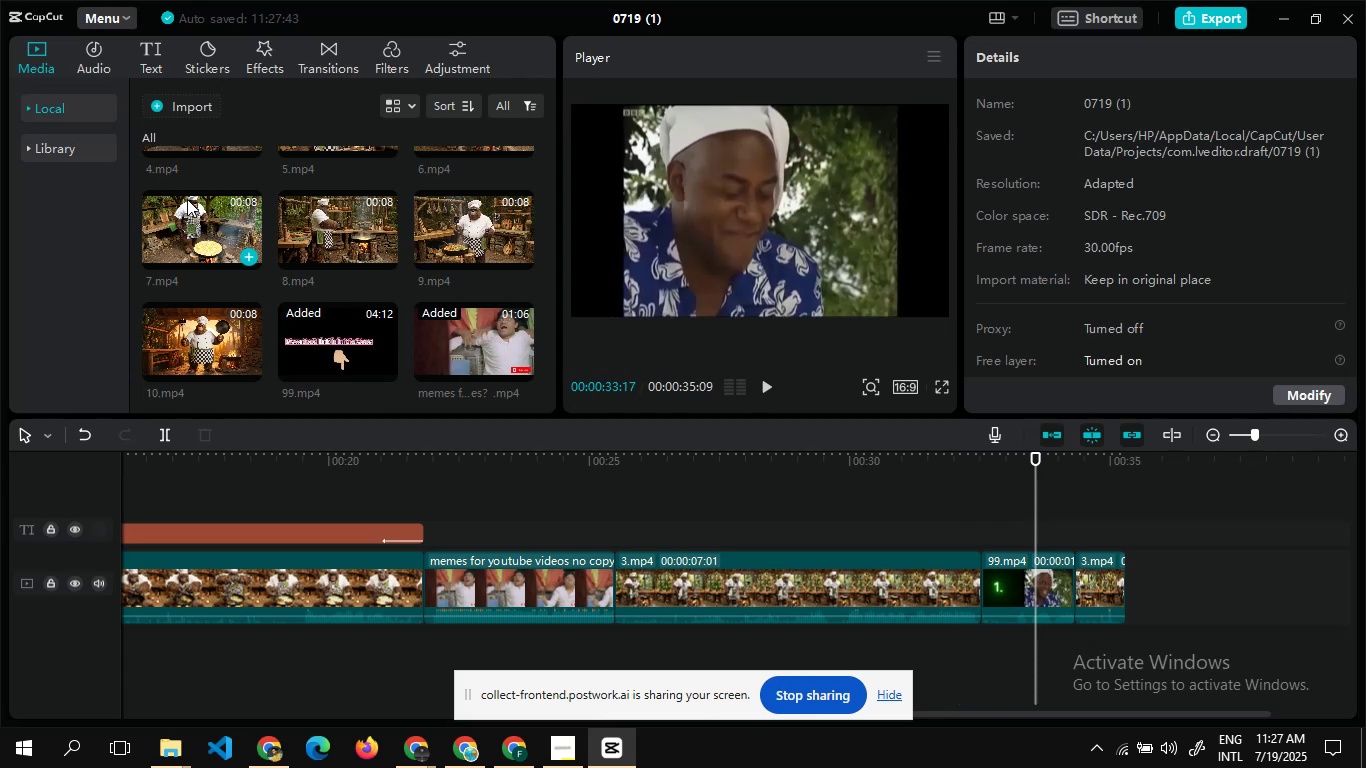 
left_click_drag(start_coordinate=[196, 305], to_coordinate=[1137, 569])
 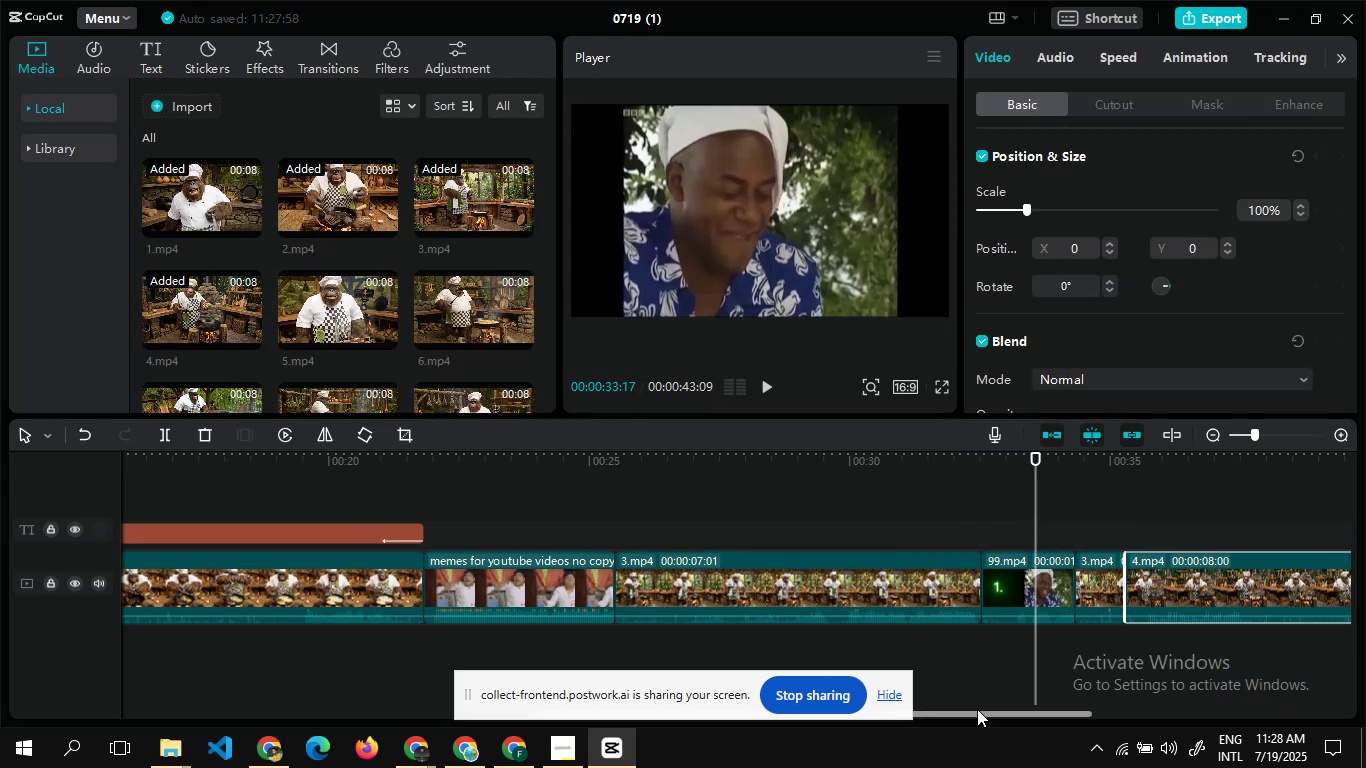 
left_click_drag(start_coordinate=[977, 711], to_coordinate=[1189, 691])
 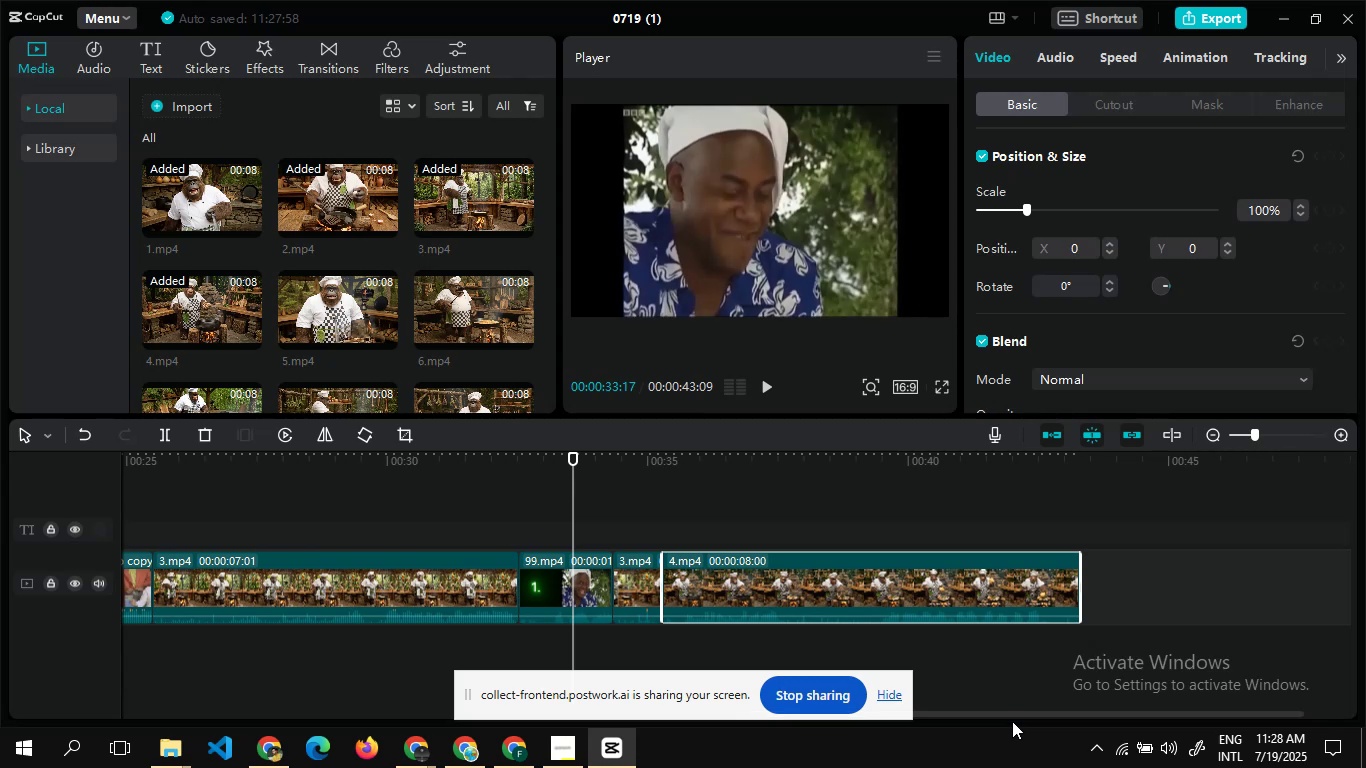 
left_click_drag(start_coordinate=[1009, 710], to_coordinate=[1225, 699])
 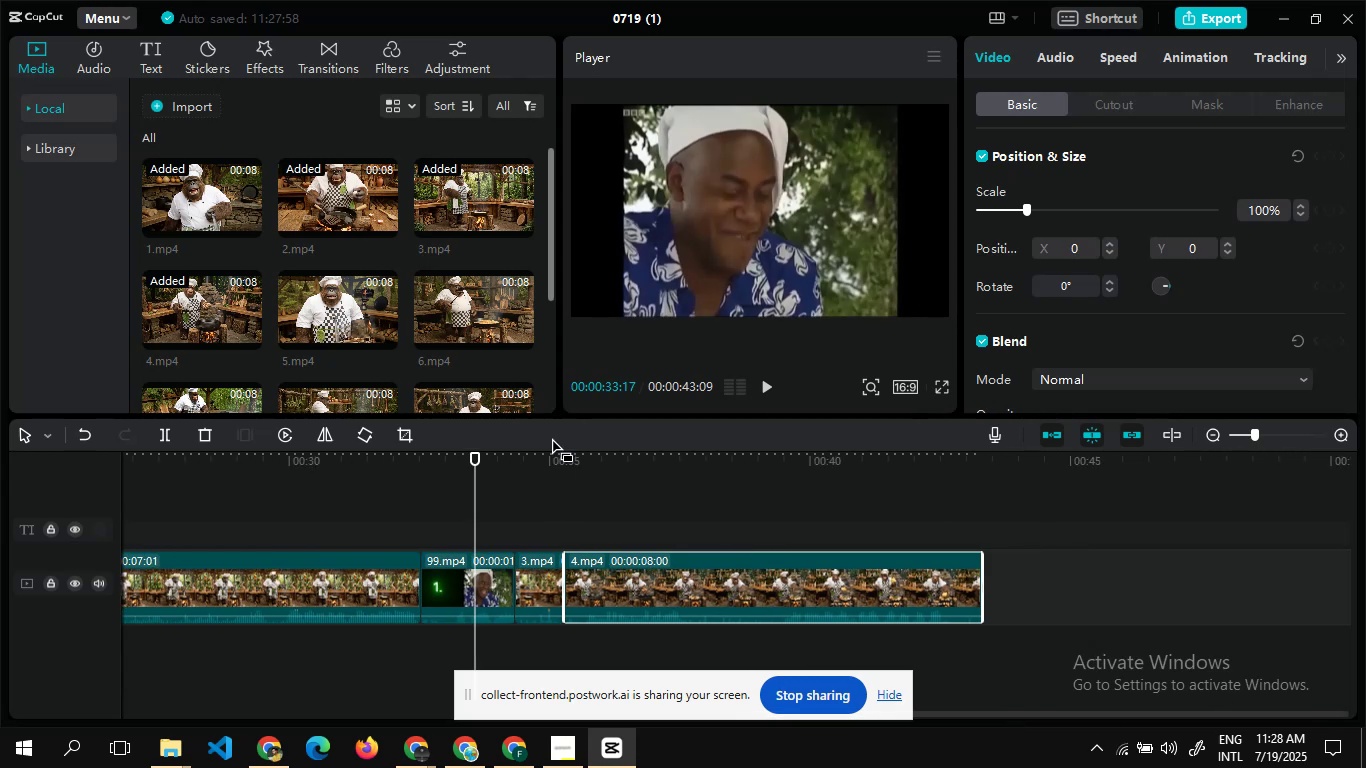 
double_click([545, 452])
 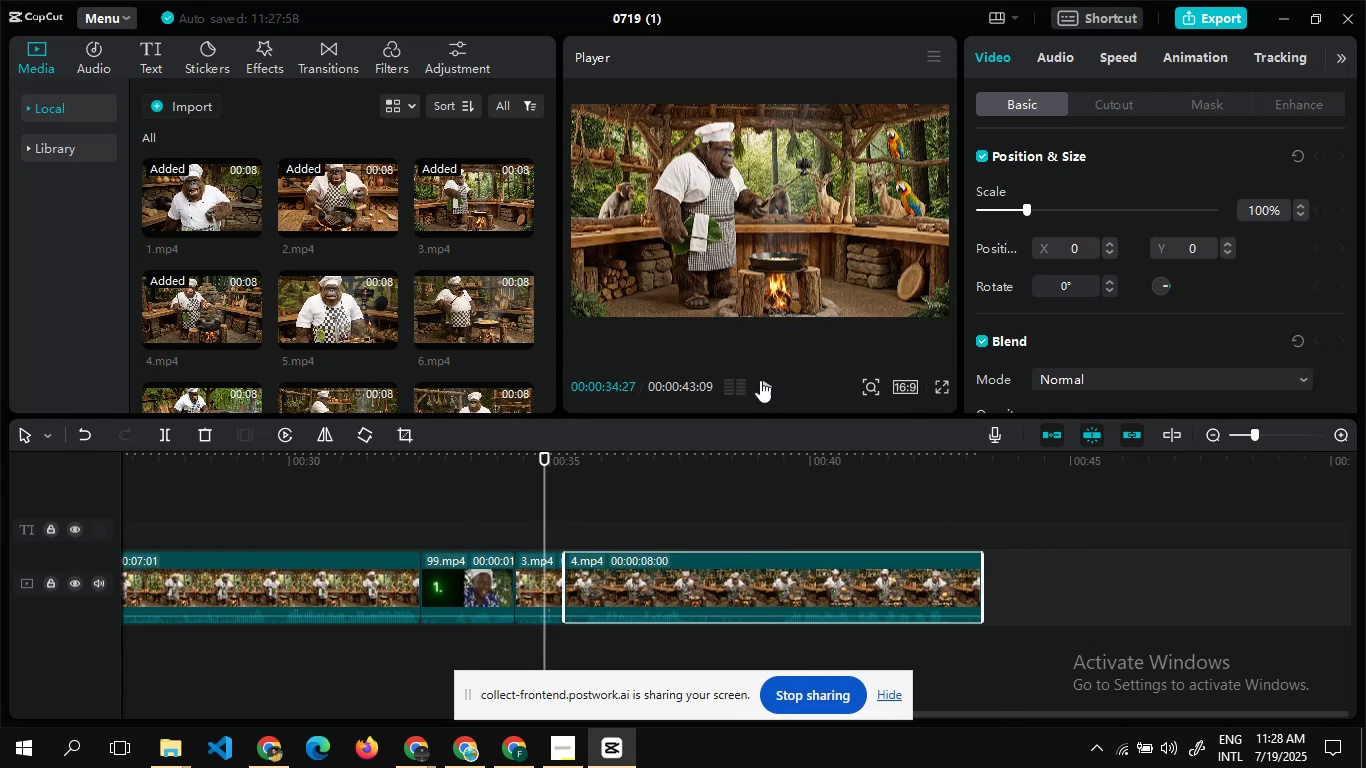 
left_click([761, 382])
 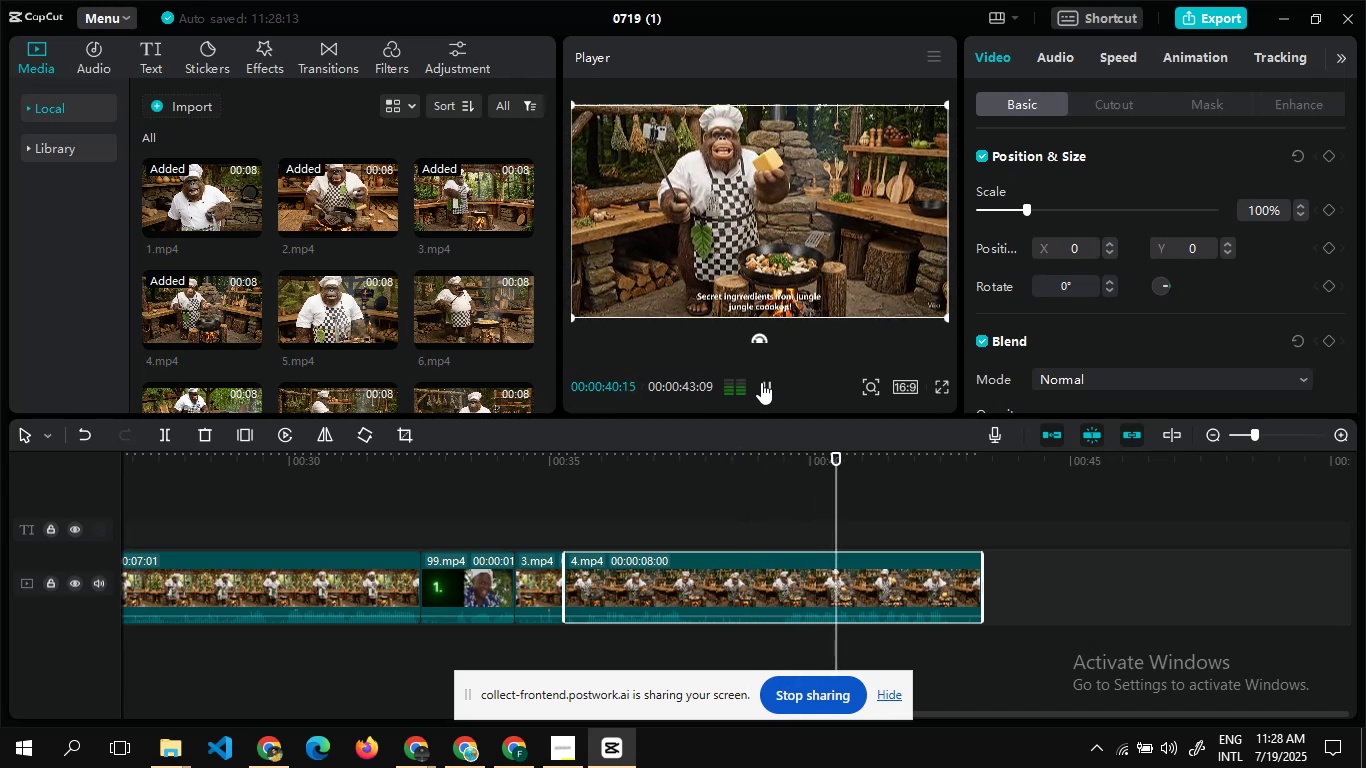 
wait(7.9)
 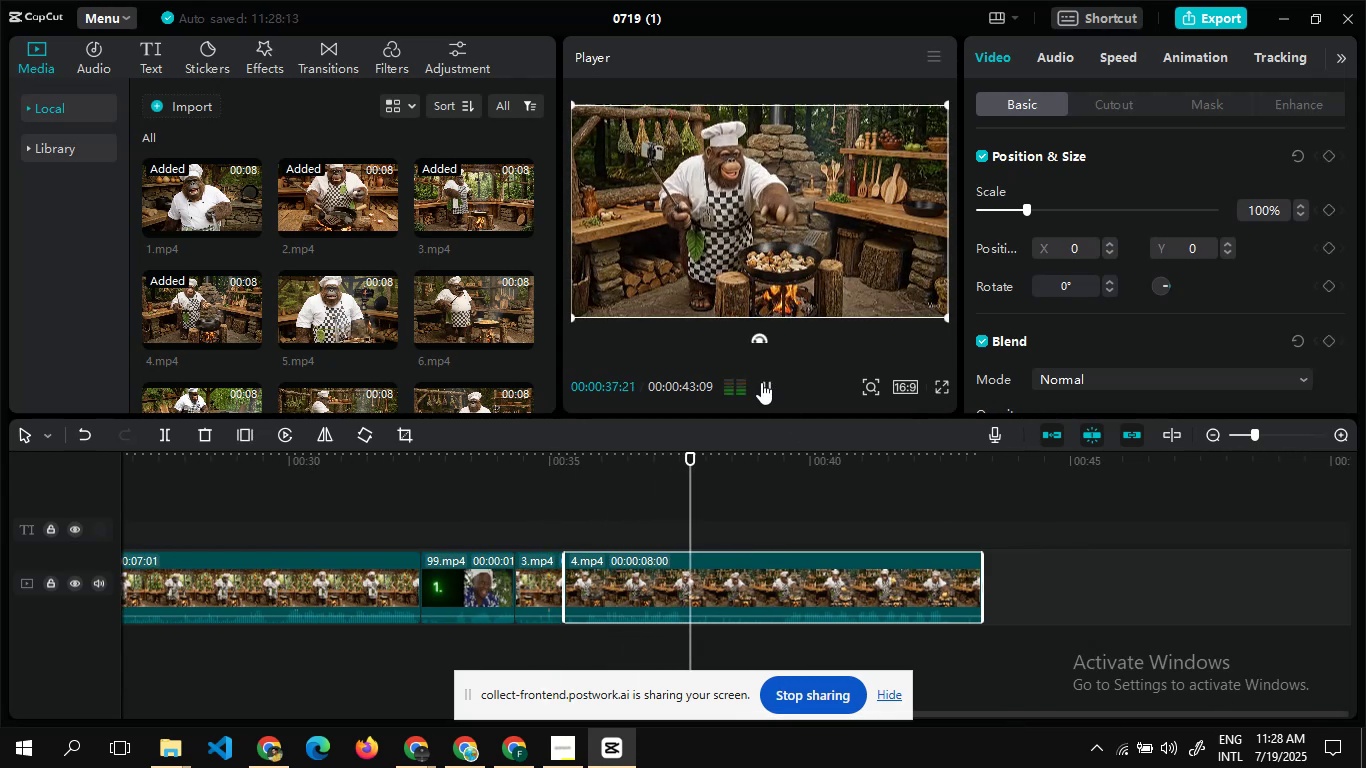 
left_click([761, 392])
 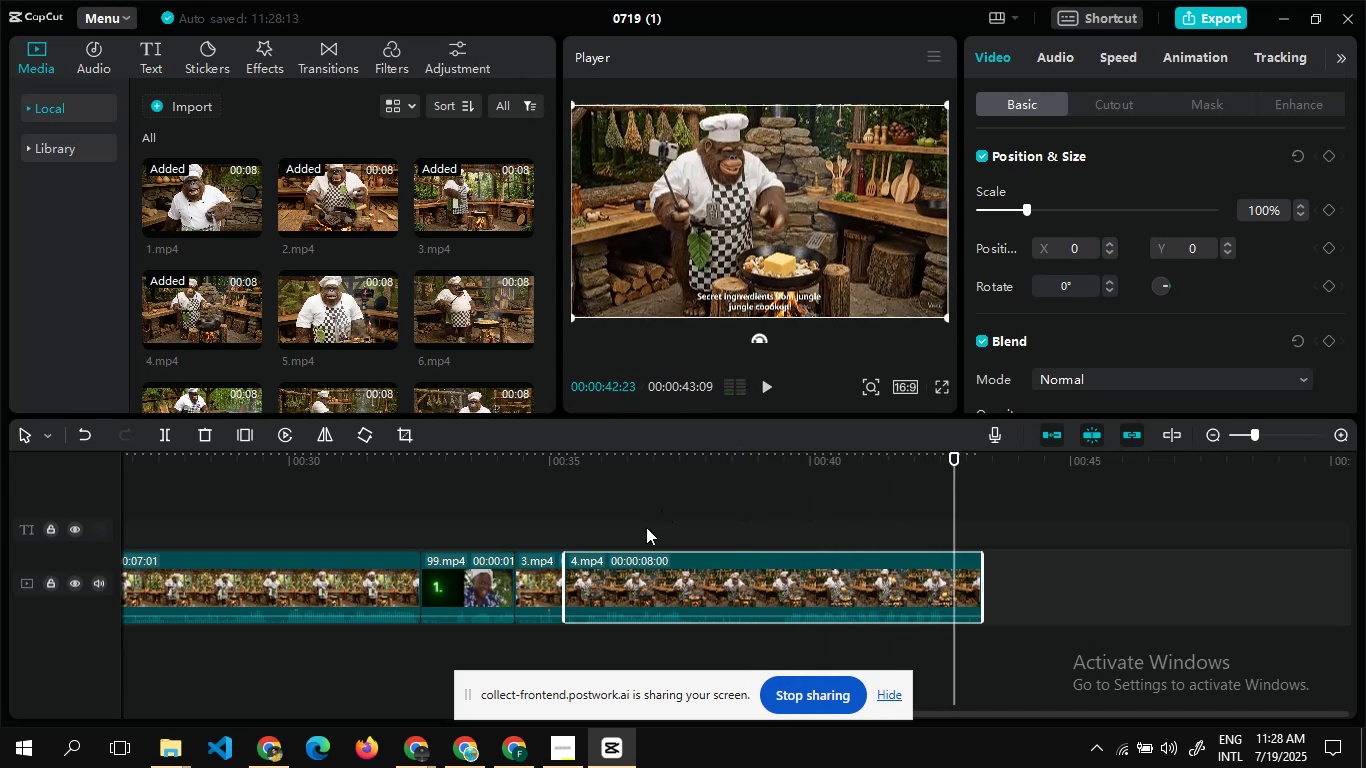 
double_click([645, 528])
 